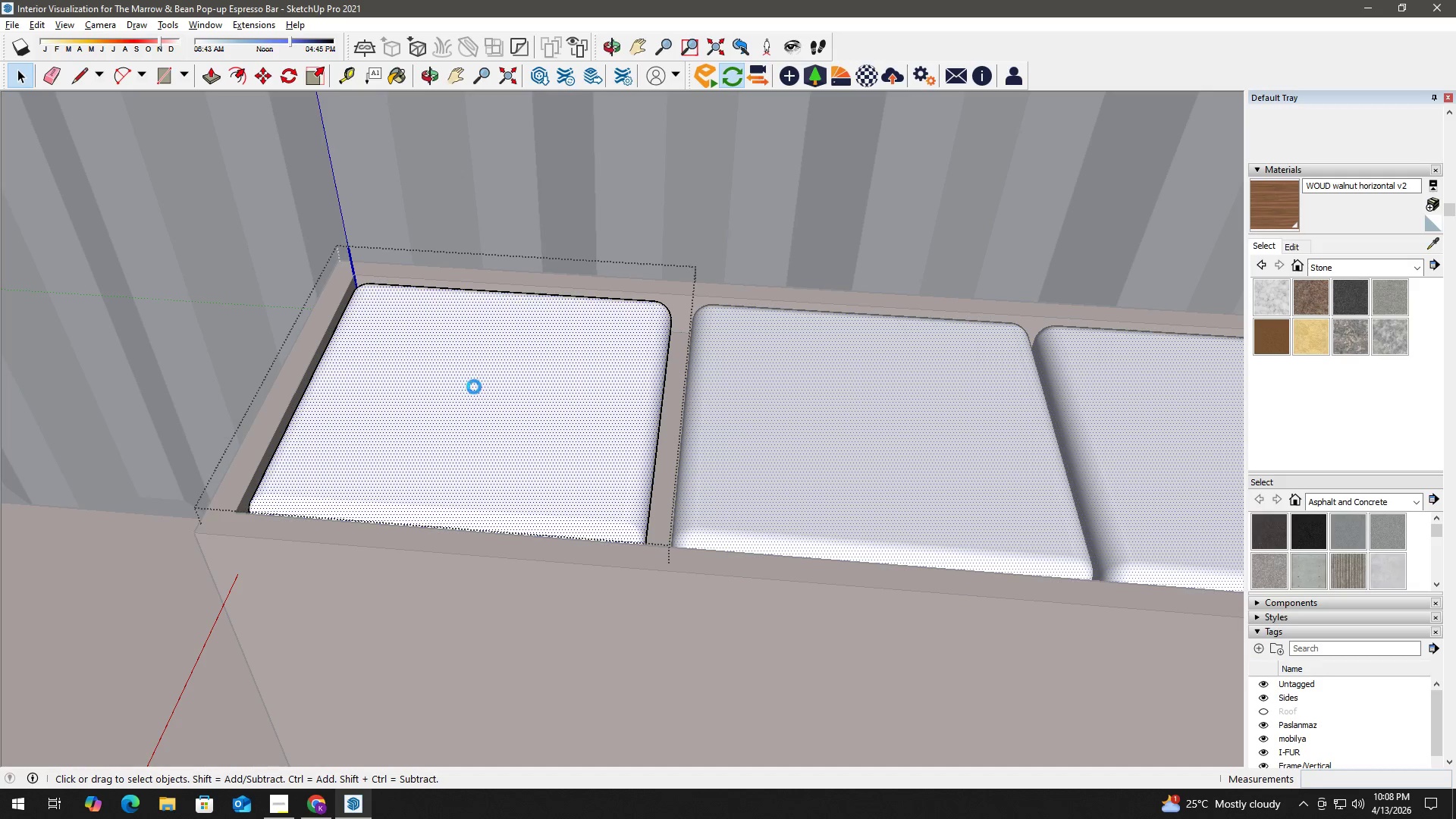 
triple_click([474, 387])
 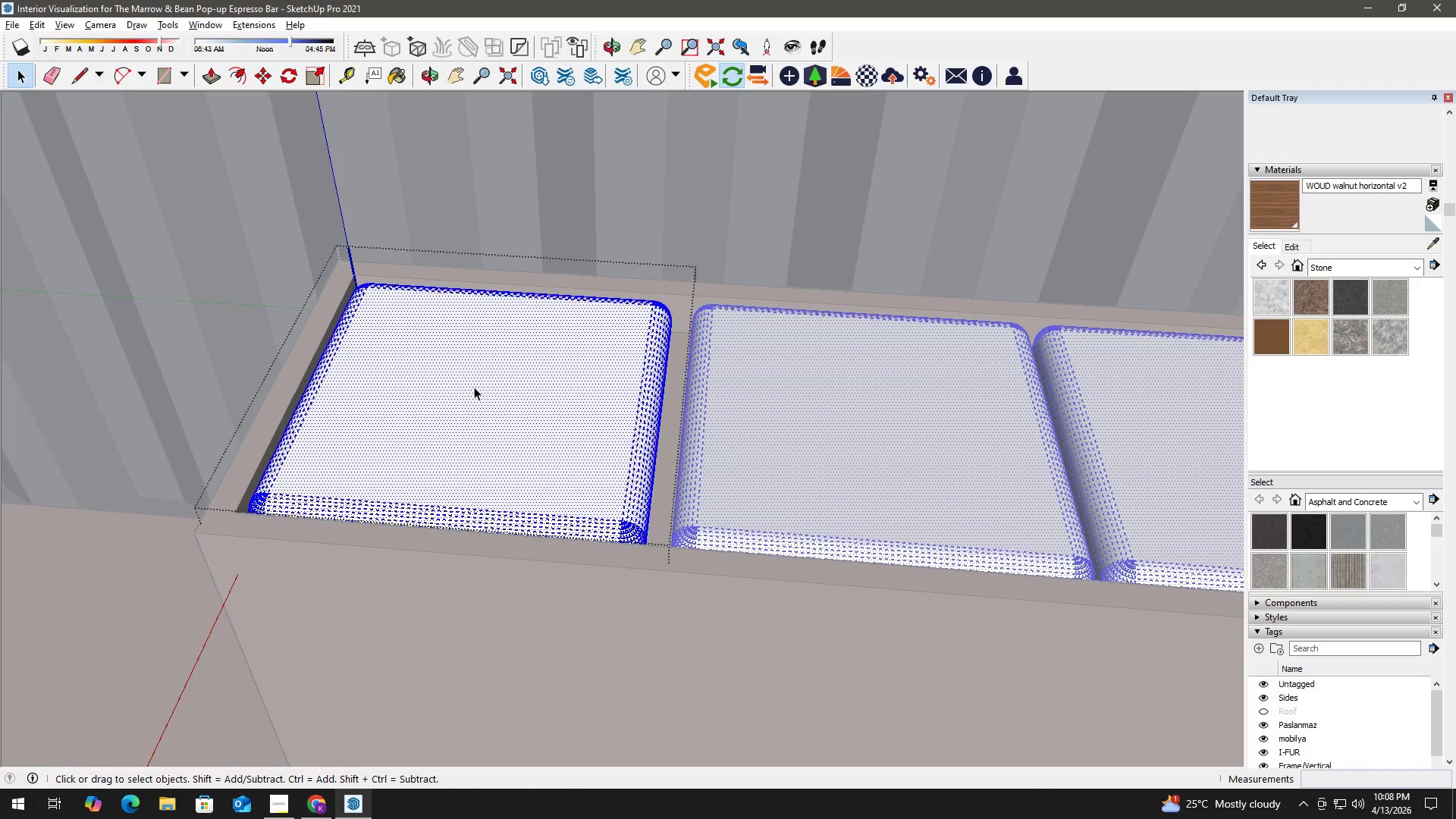 
triple_click([474, 387])
 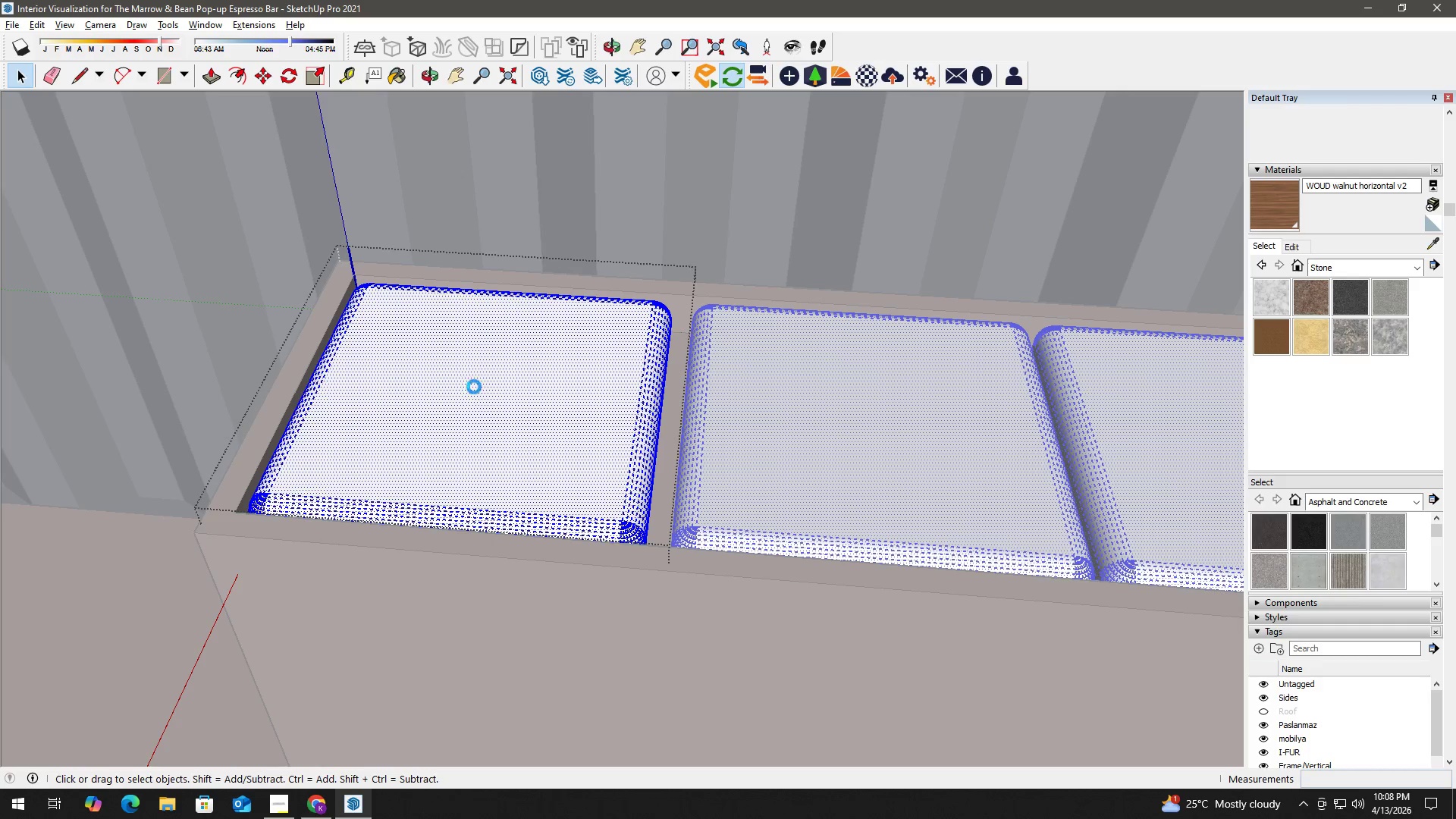 
triple_click([474, 387])
 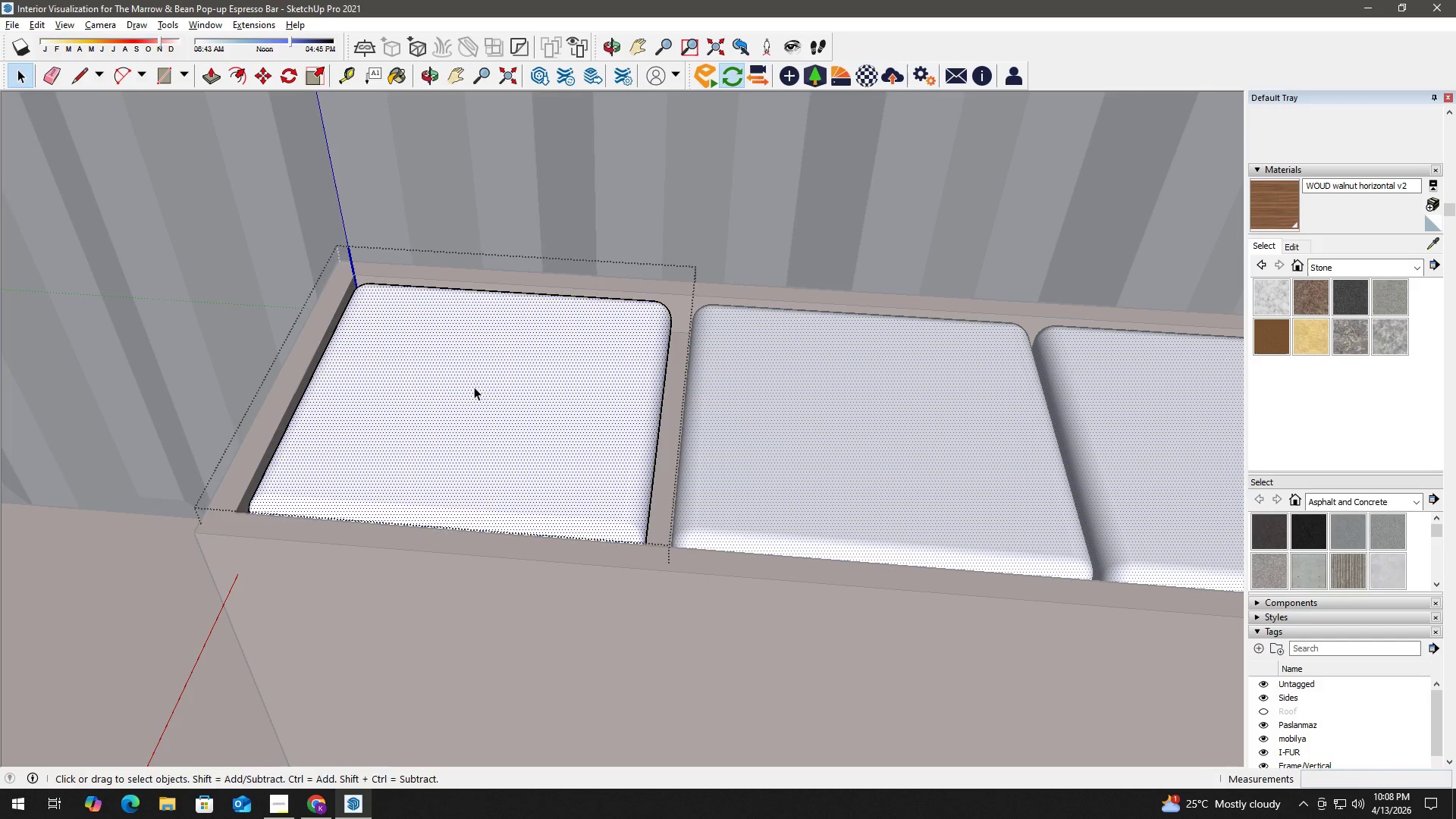 
key(S)
 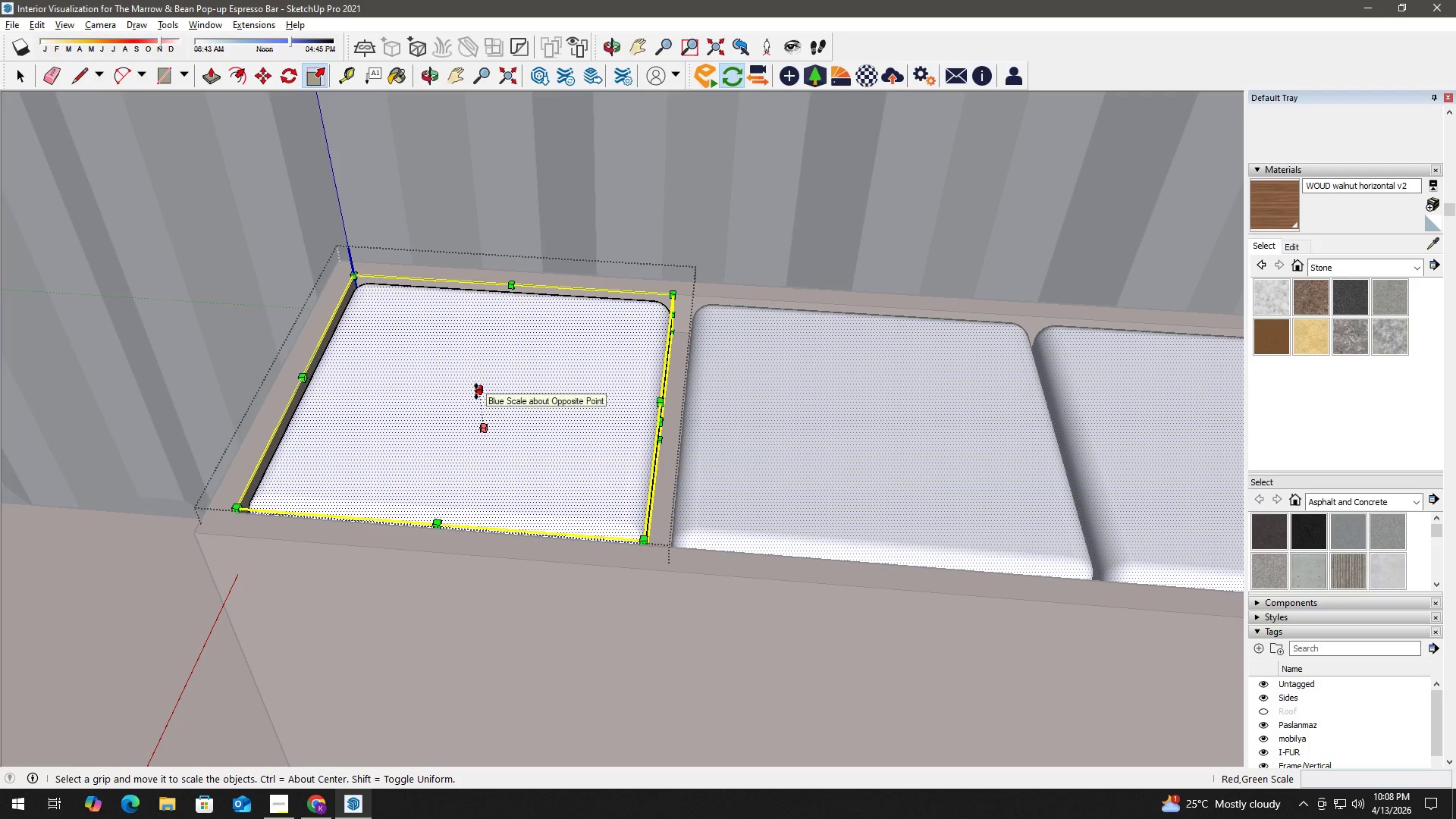 
left_click([477, 391])
 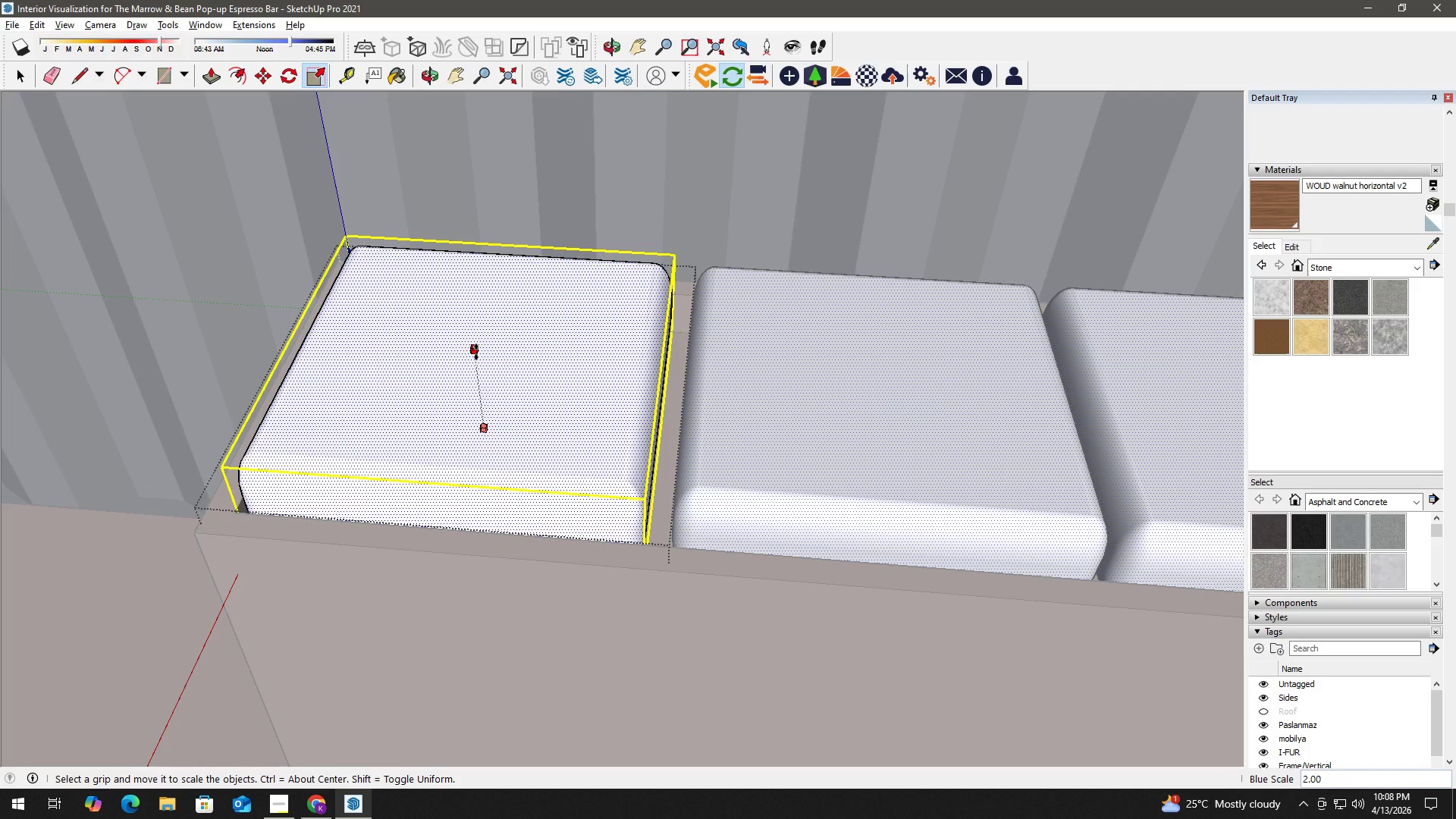 
key(Numpad2)
 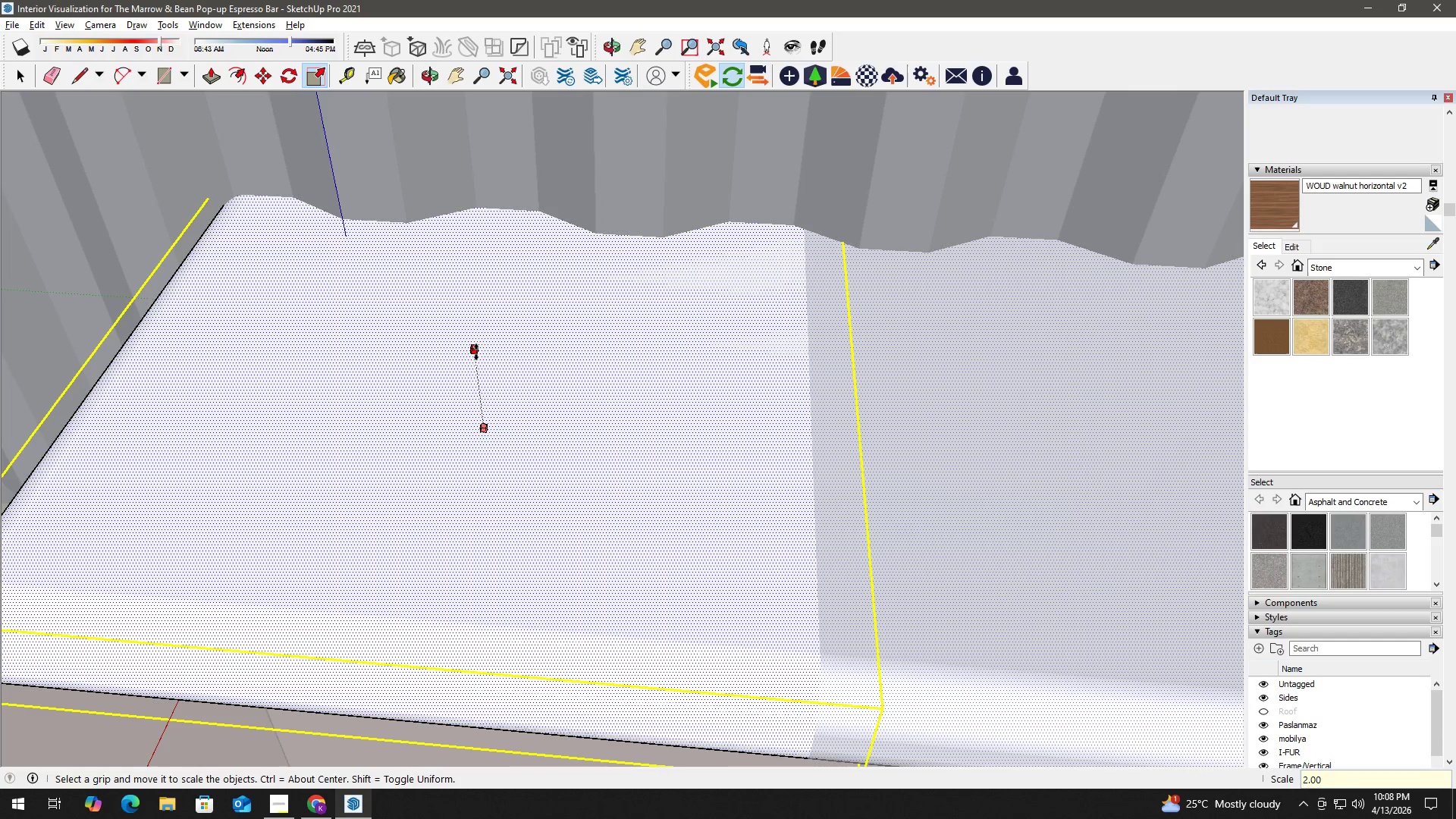 
key(Shift+Quote)
 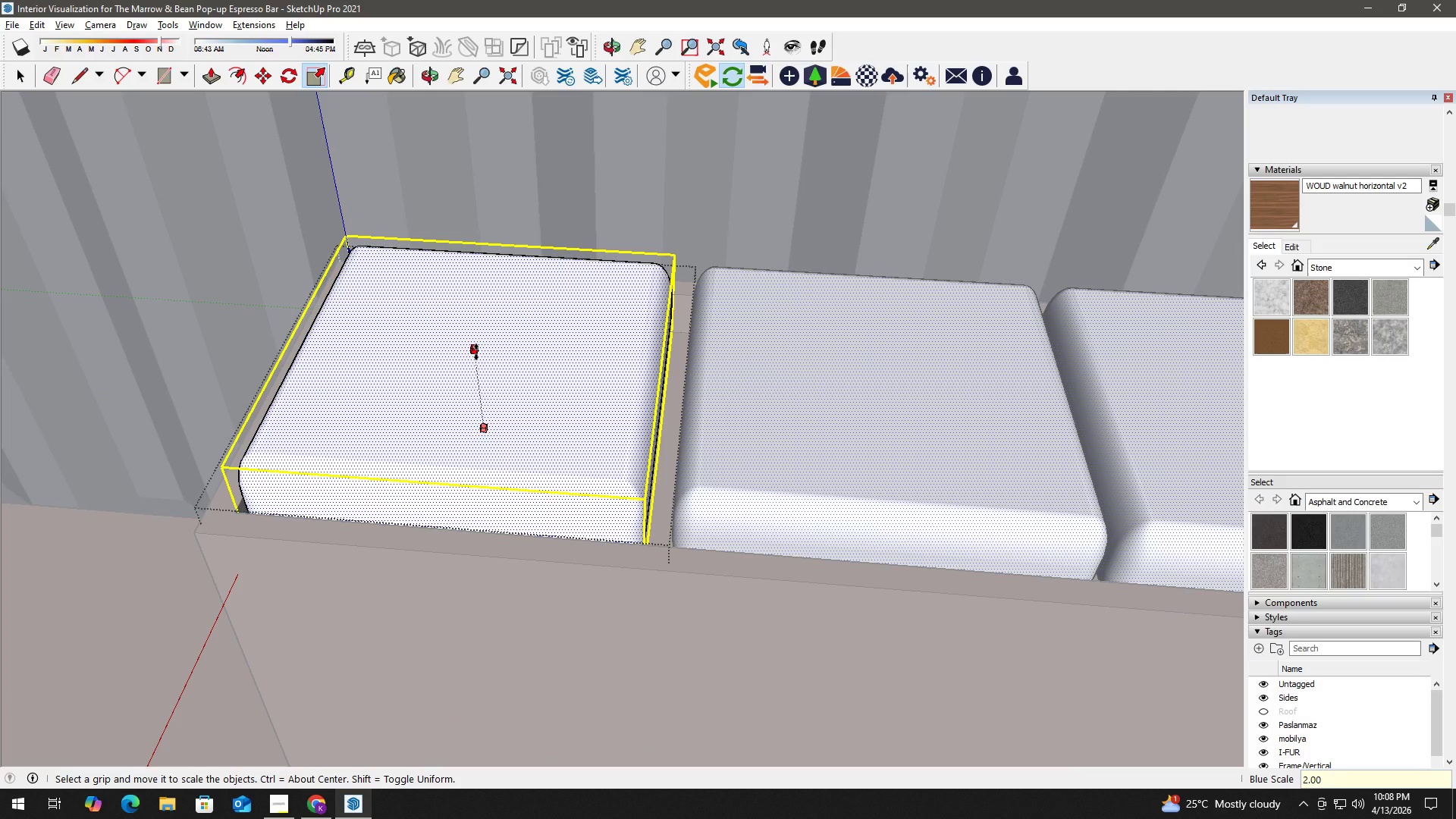 
key(Enter)
 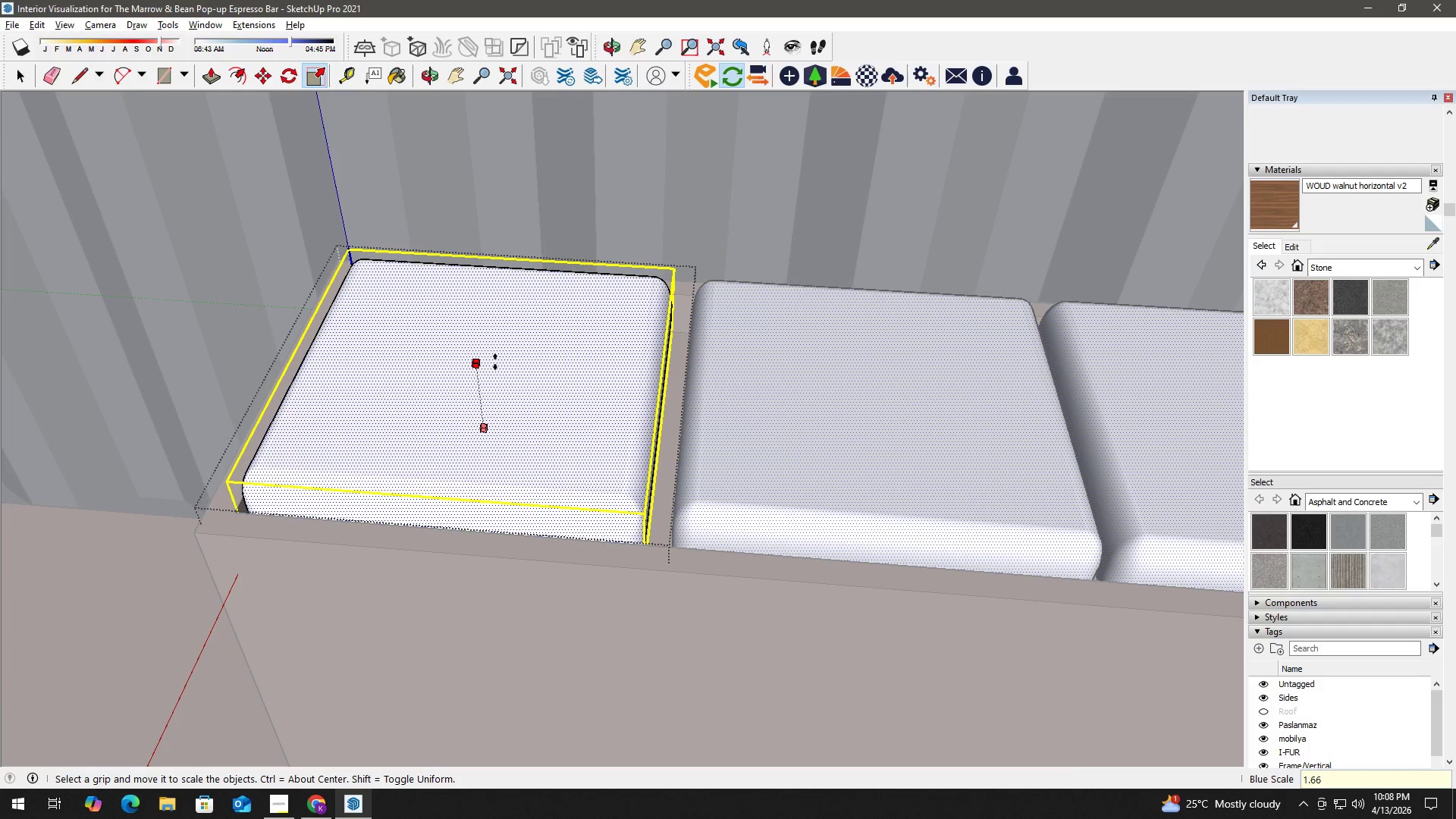 
key(Numpad2)
 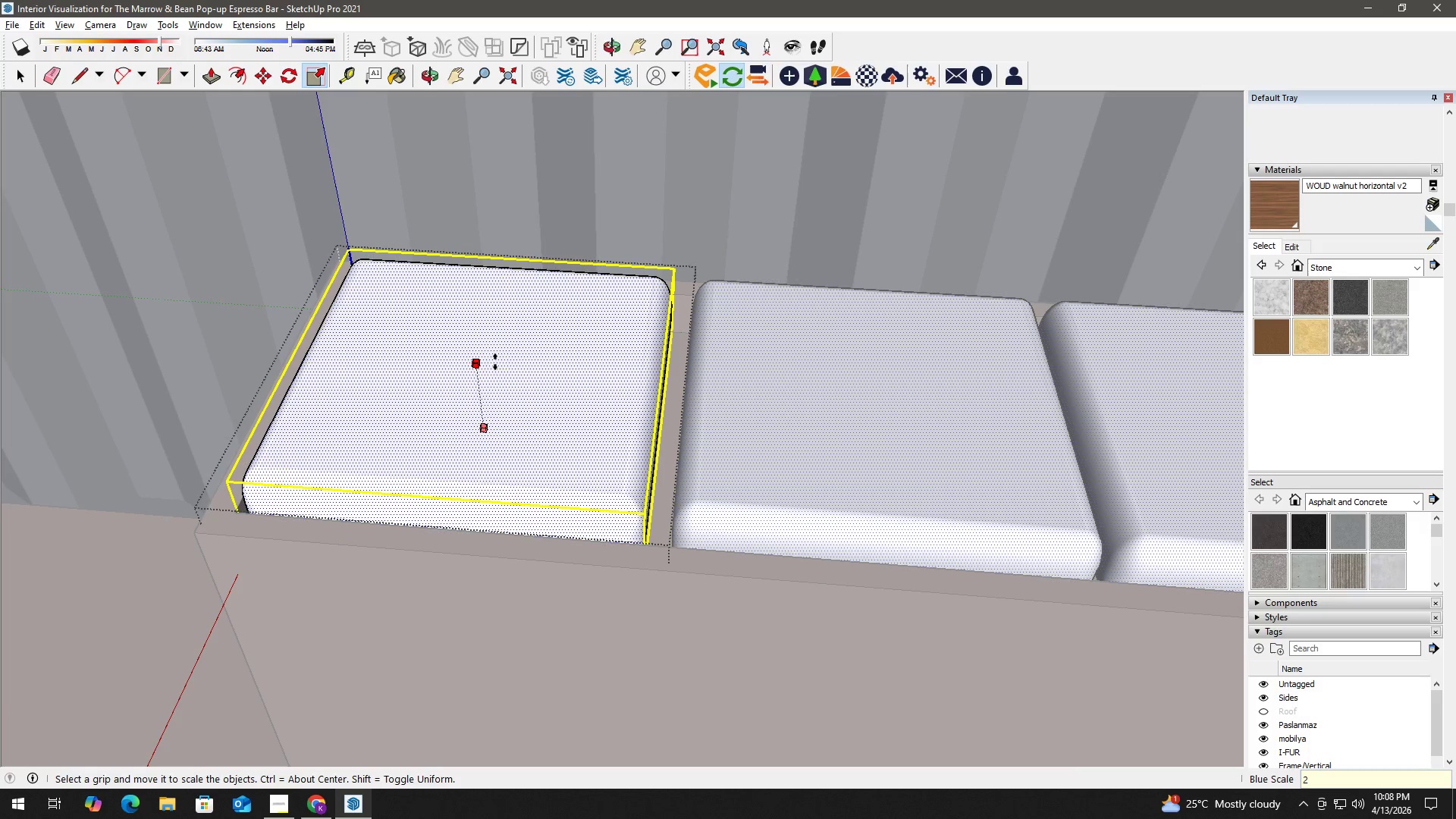 
key(NumpadEnter)
 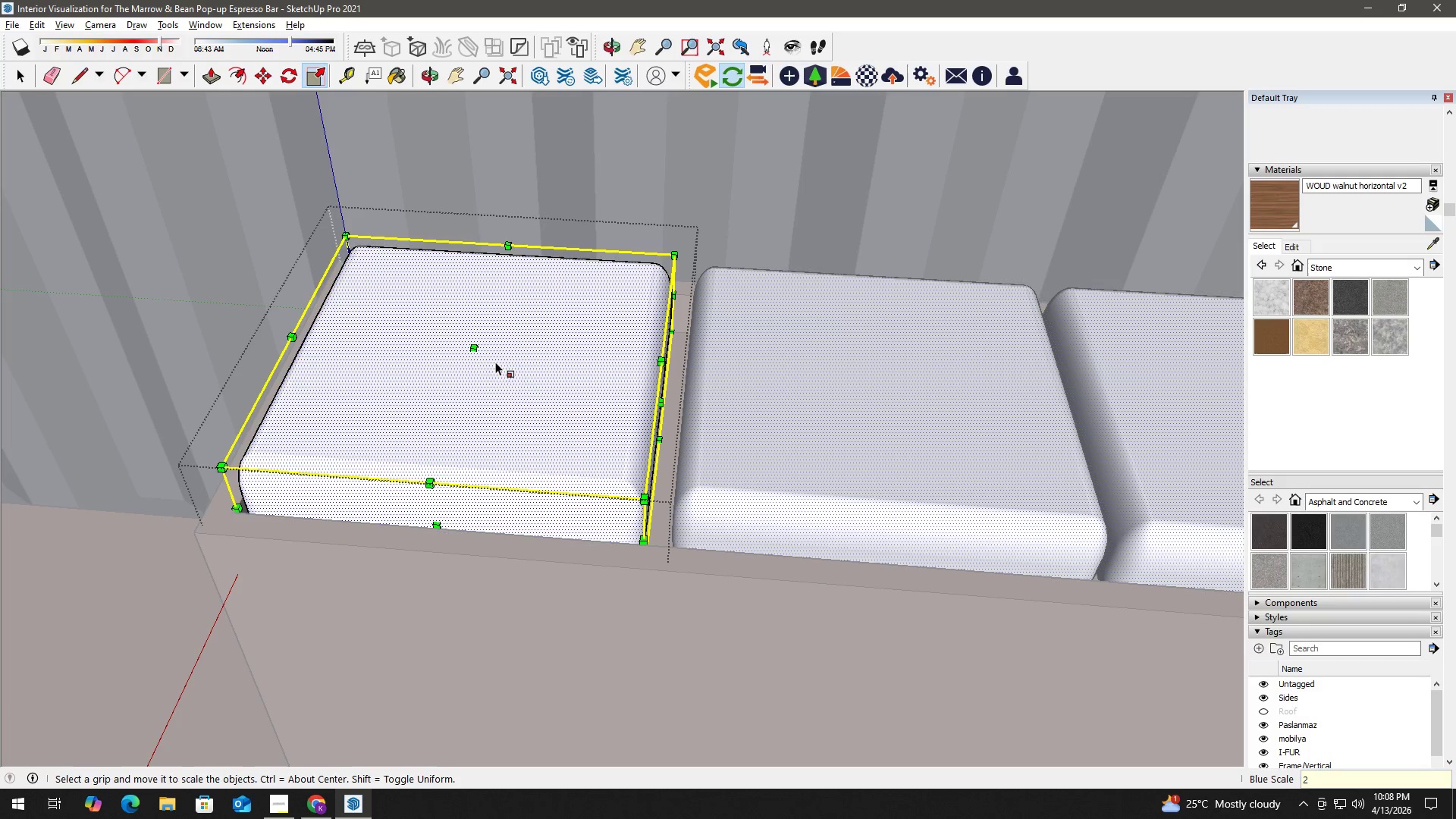 
key(Space)
 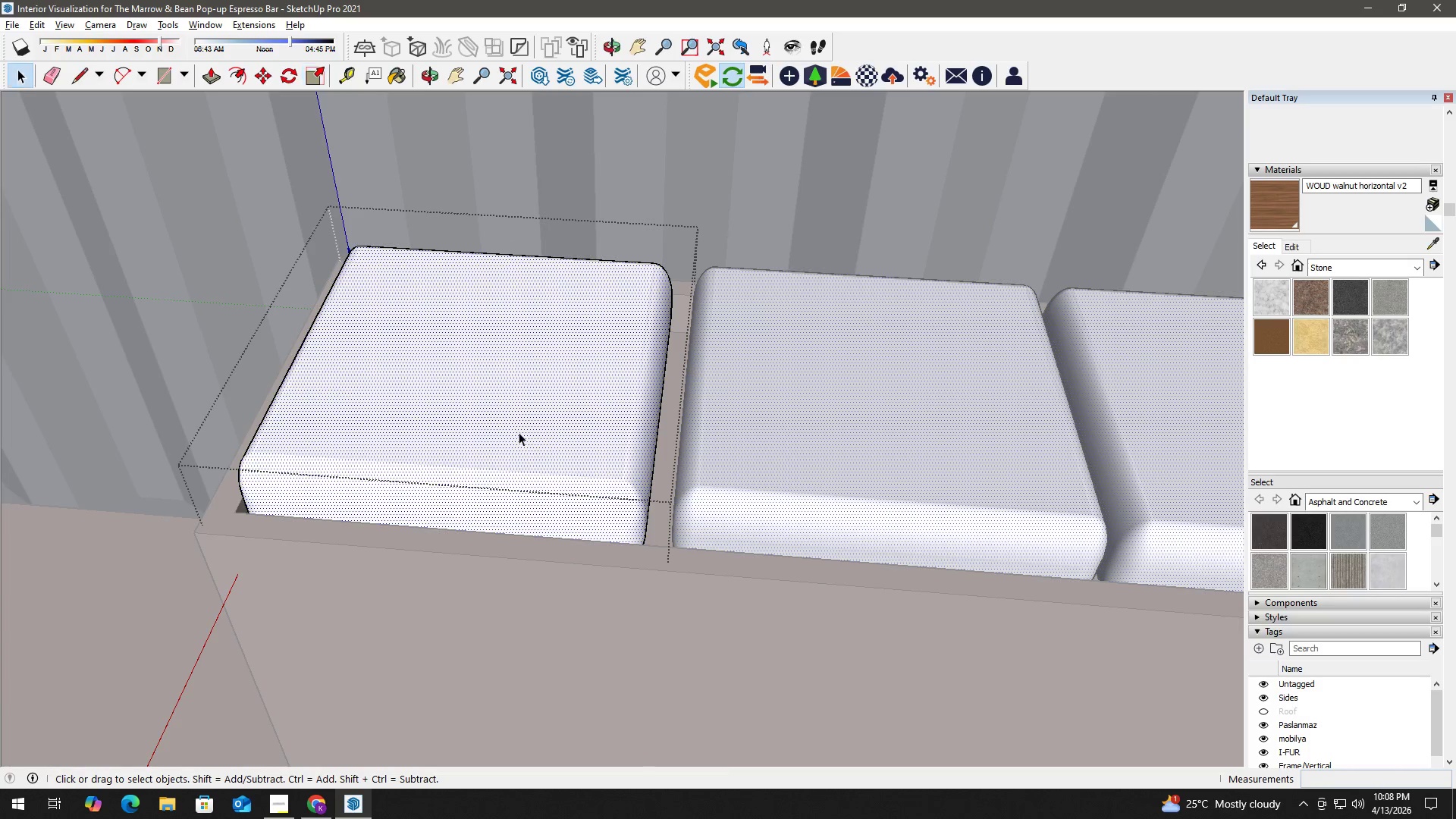 
key(Escape)
 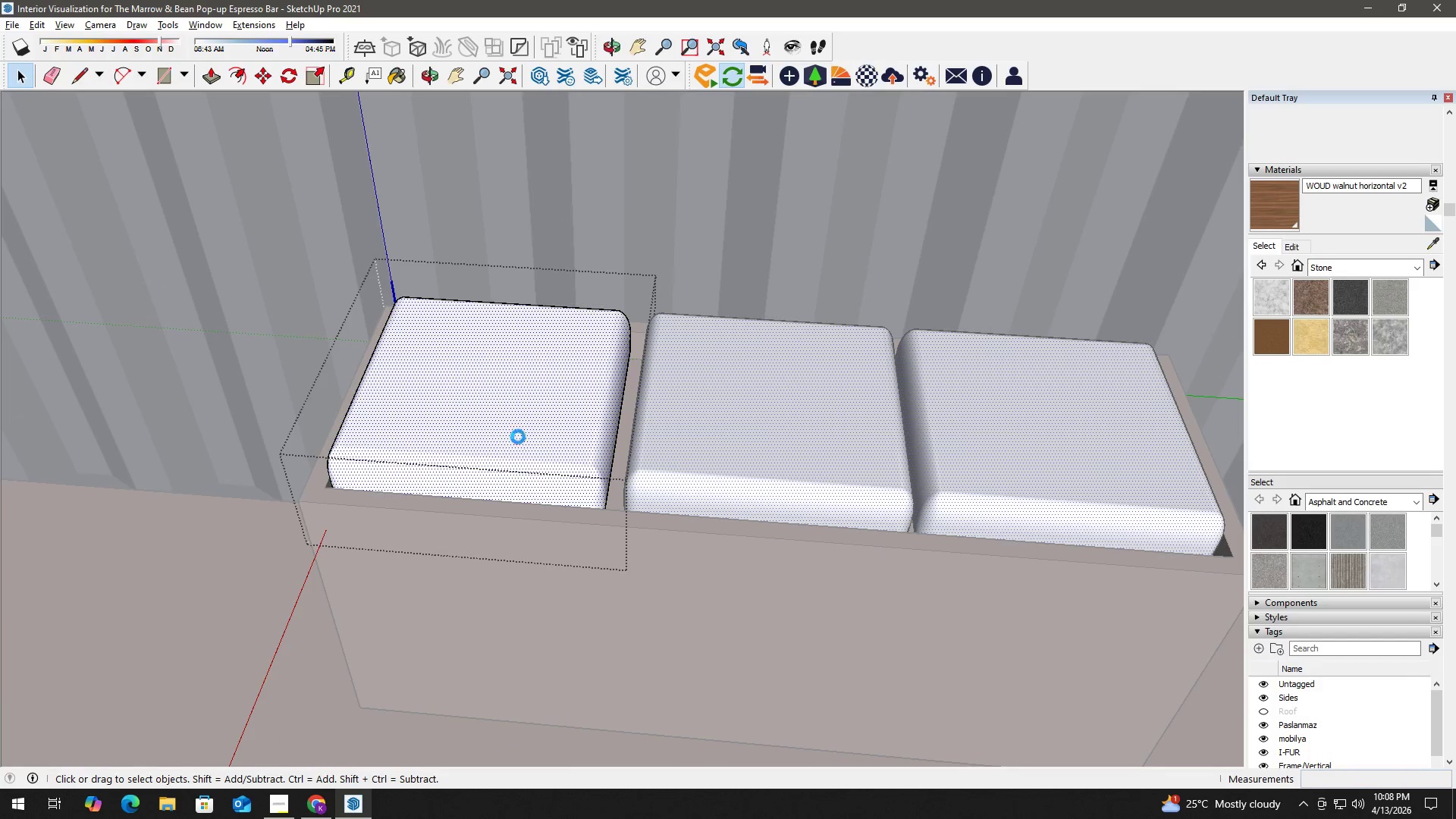 
key(Escape)
 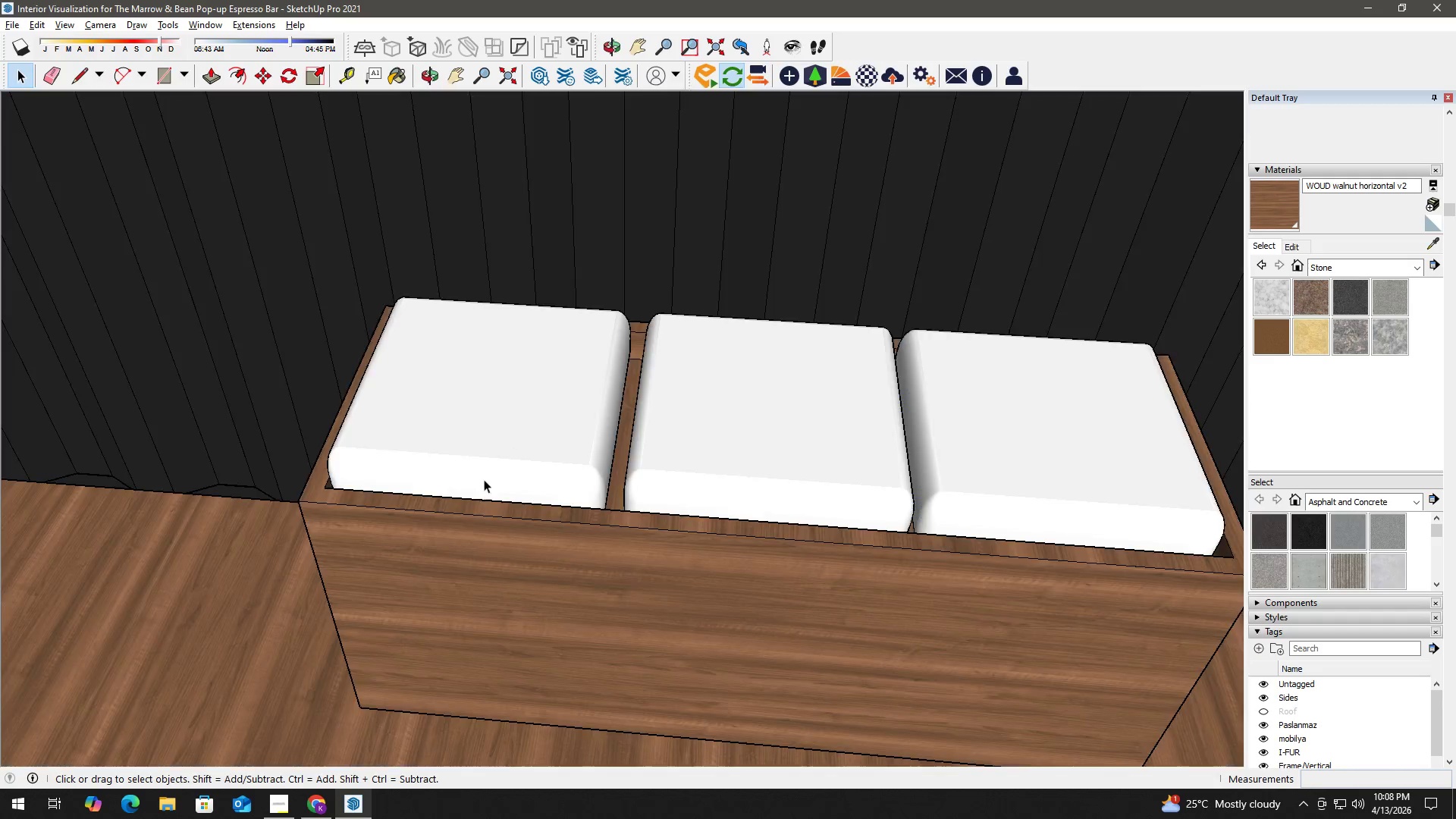 
scroll: coordinate [520, 435], scroll_direction: down, amount: 4.0
 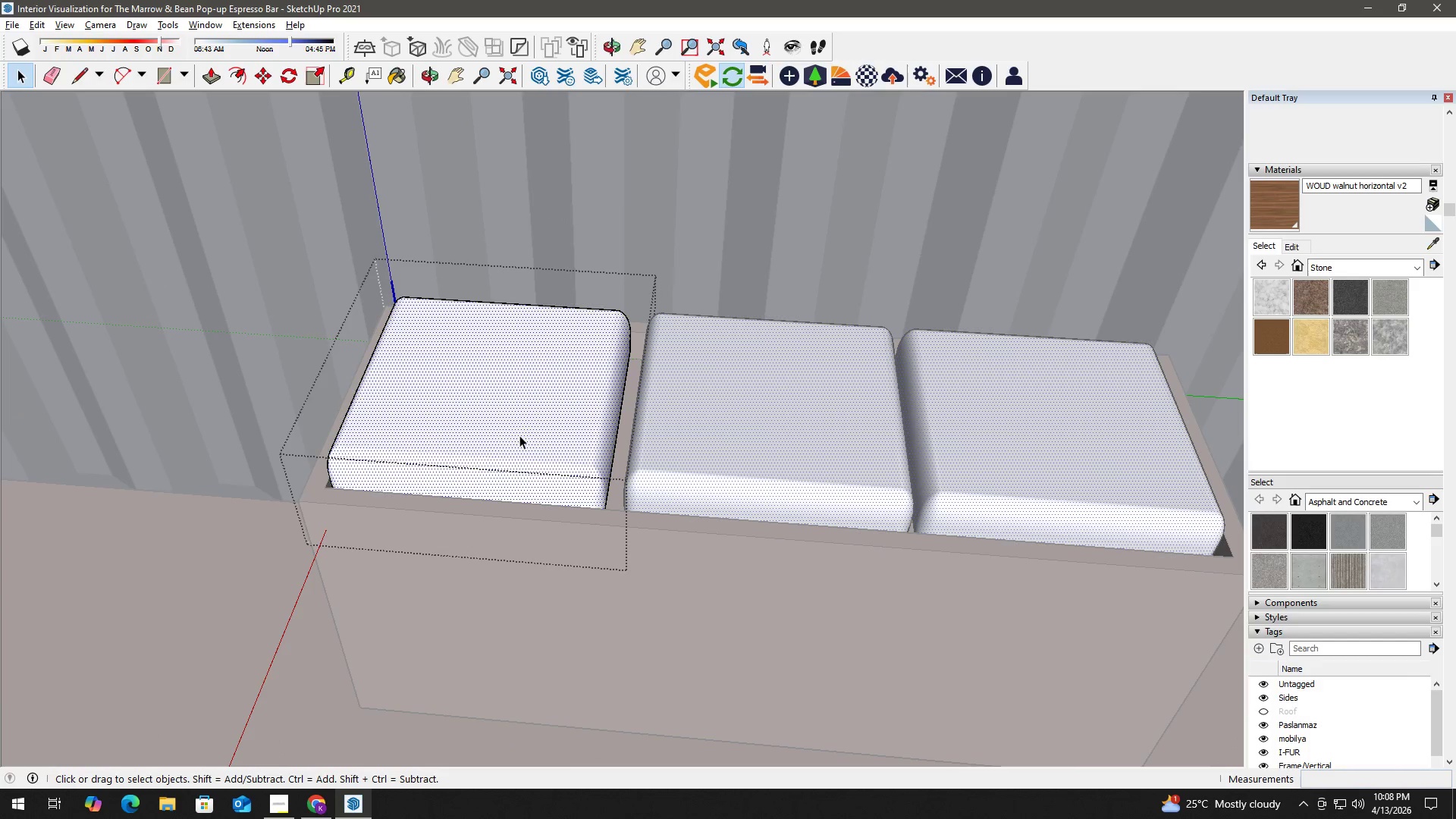 
key(Escape)
 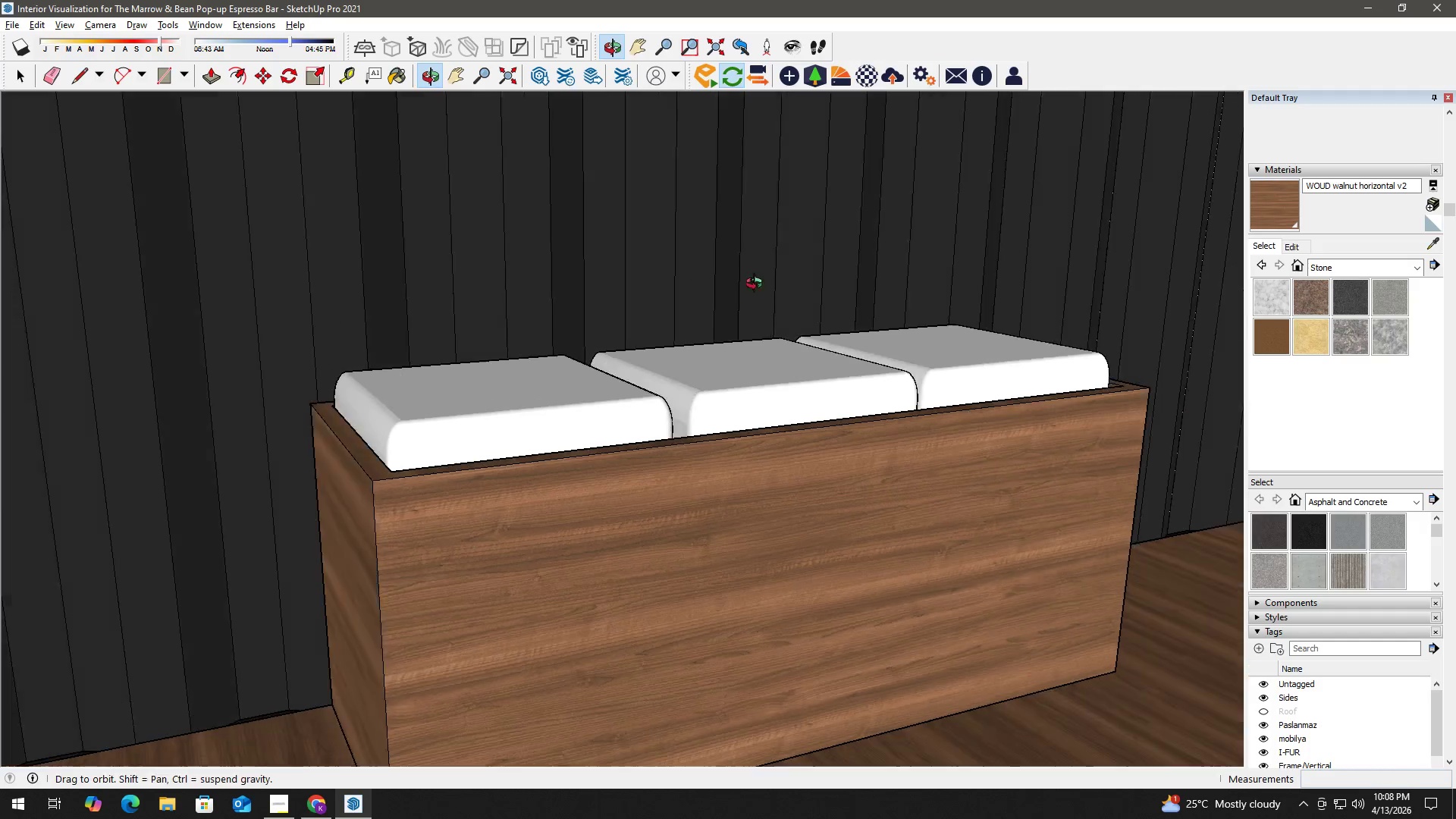 
scroll: coordinate [835, 453], scroll_direction: down, amount: 4.0
 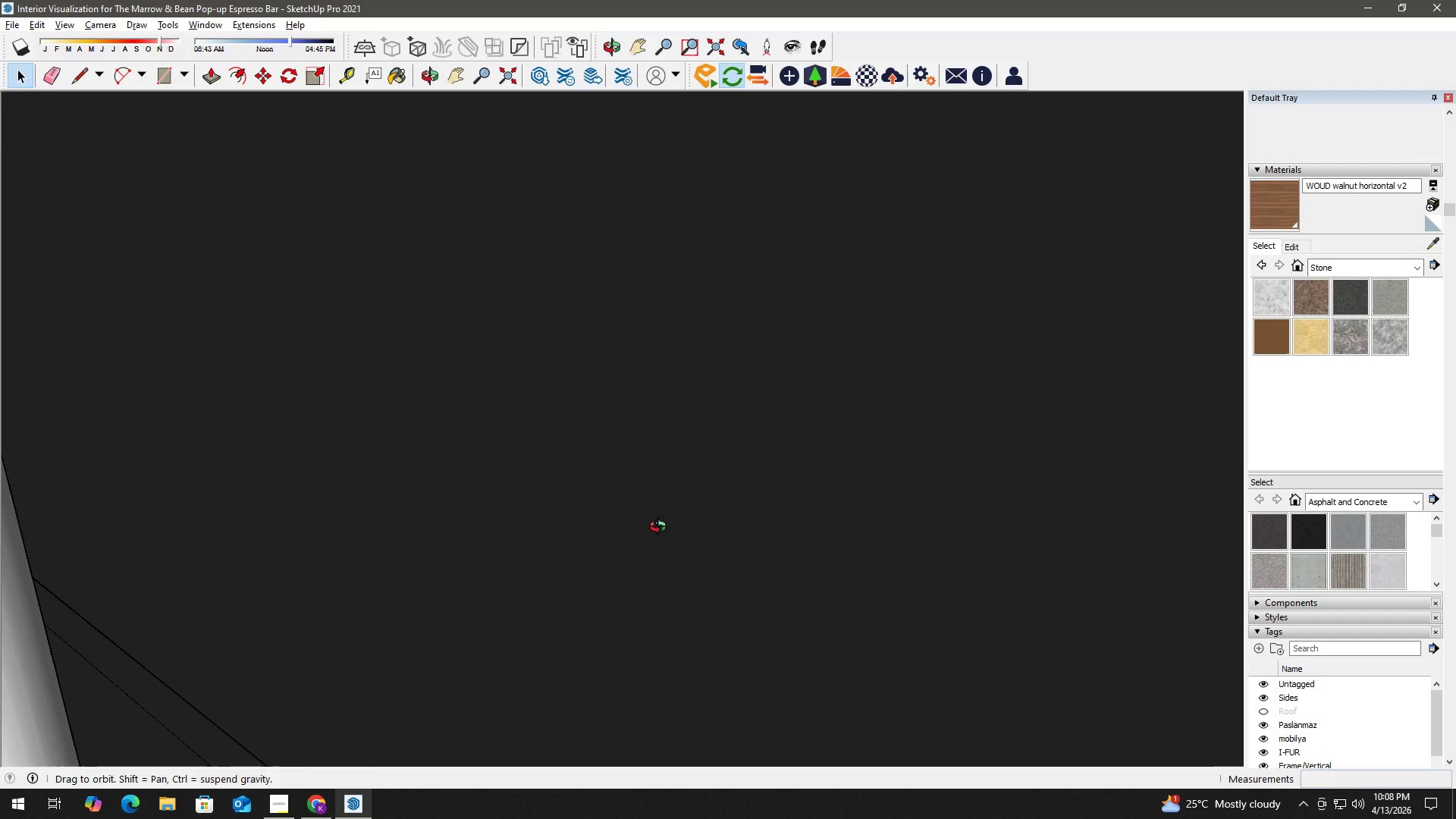 
key(H)
 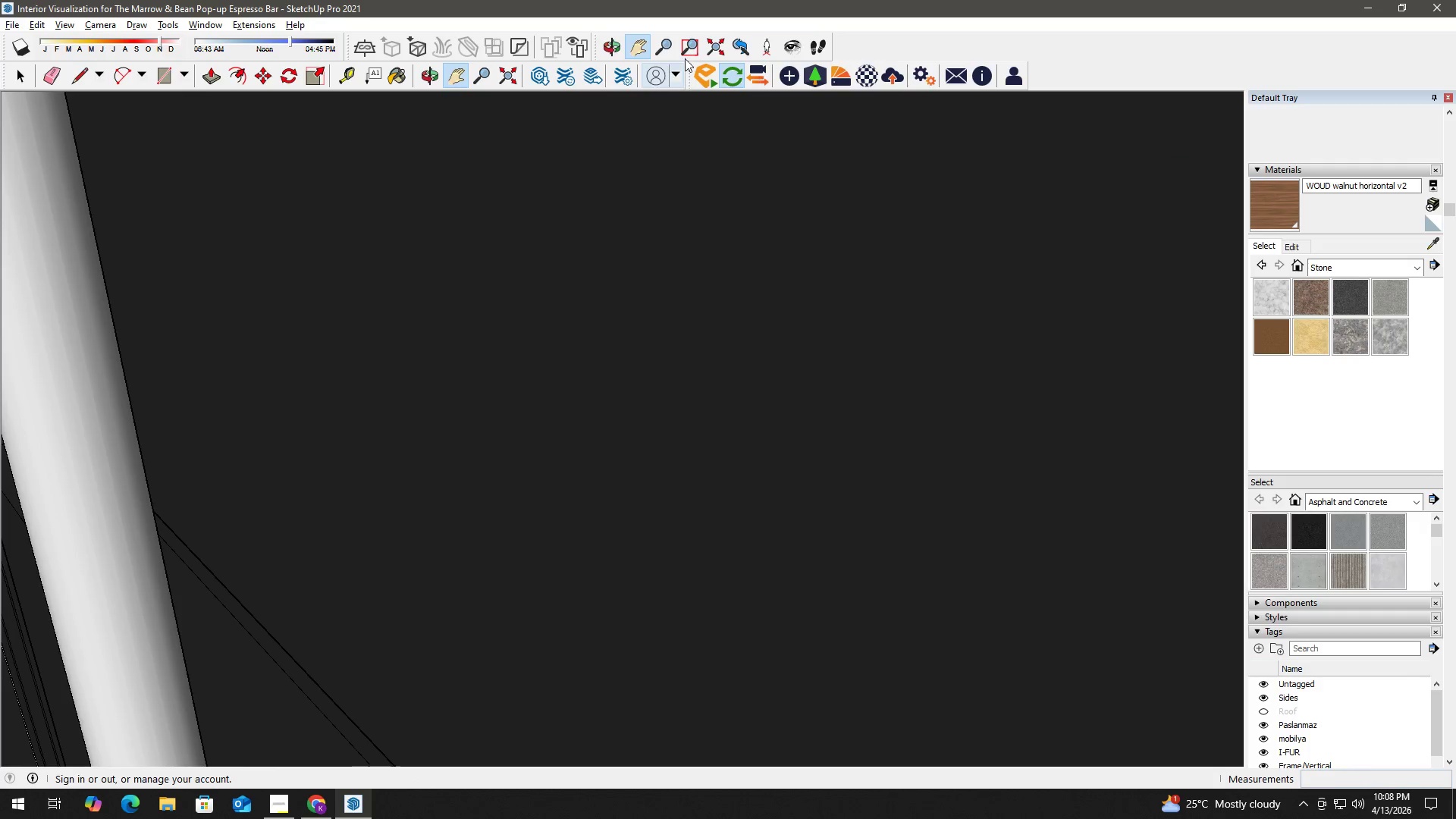 
left_click([715, 41])
 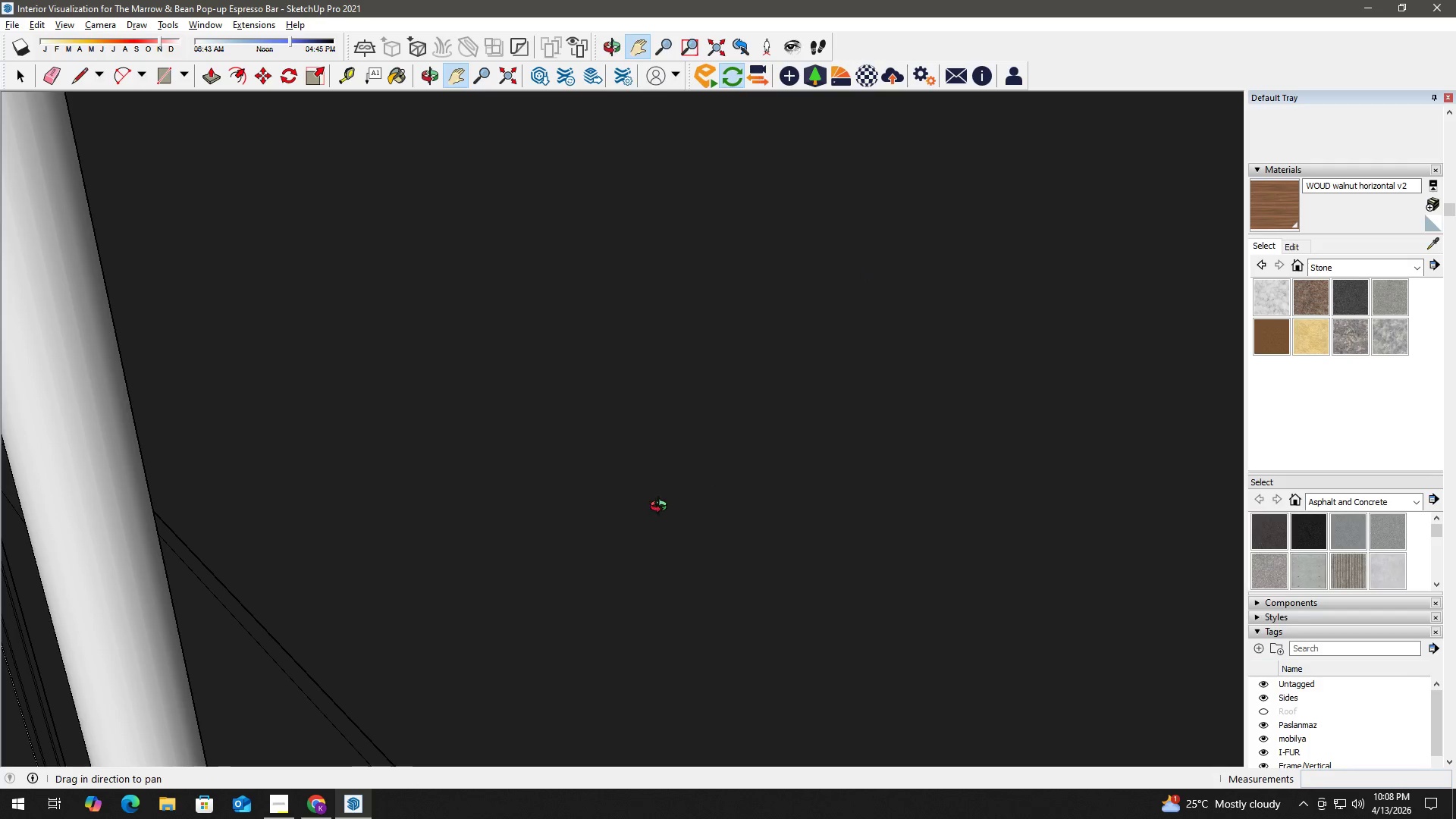 
scroll: coordinate [864, 396], scroll_direction: down, amount: 6.0
 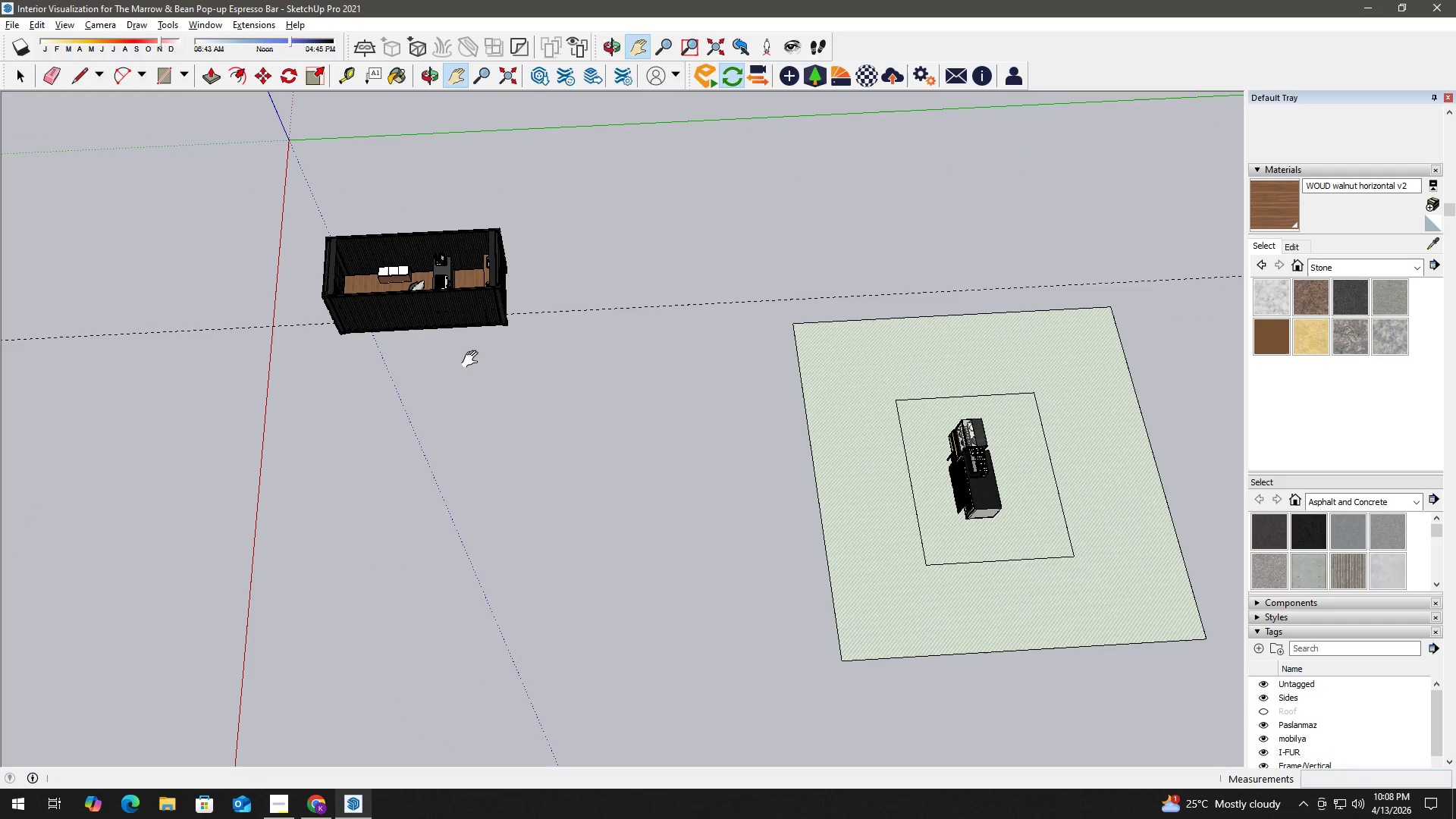 
key(Space)
 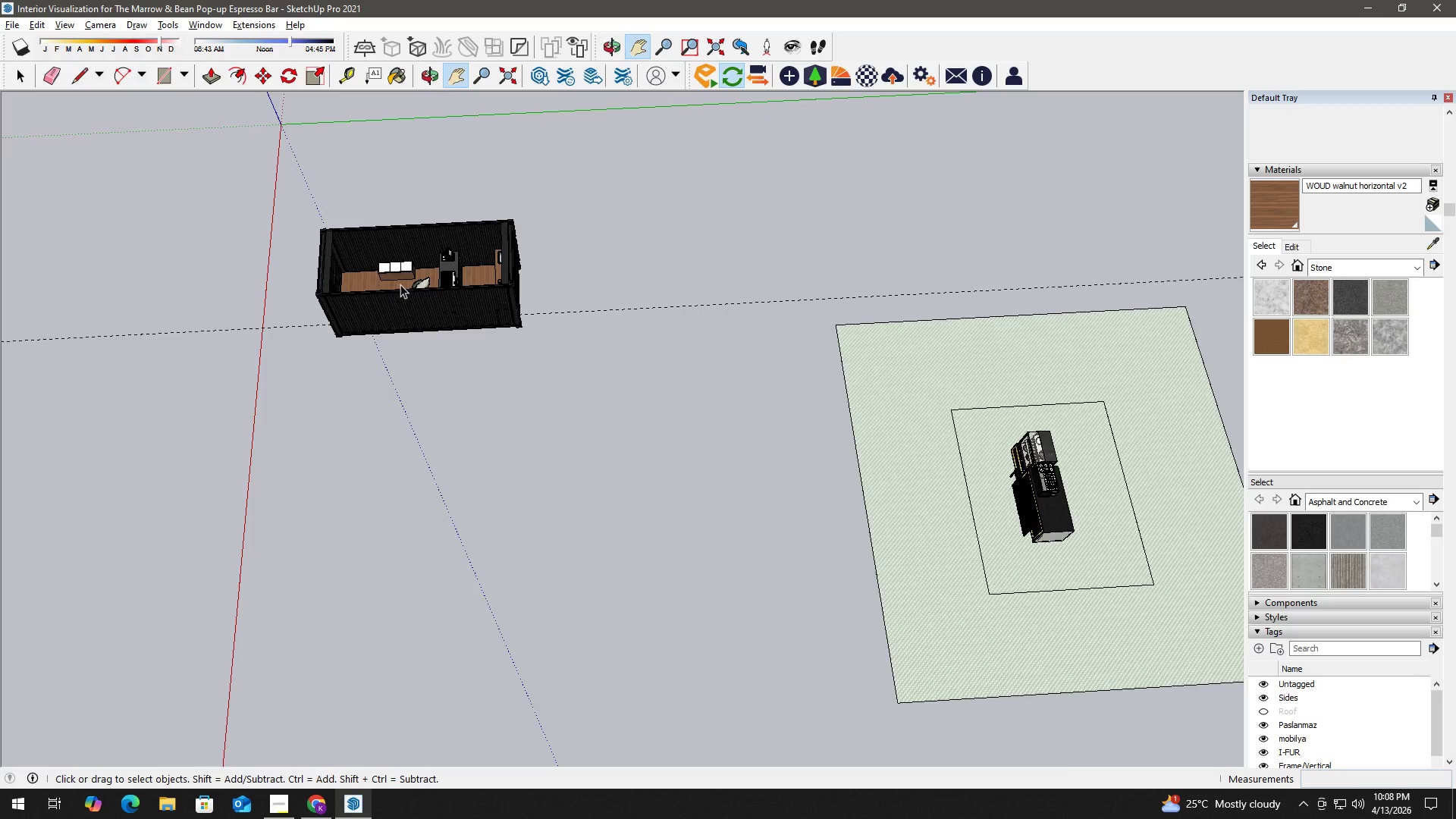 
key(Escape)
 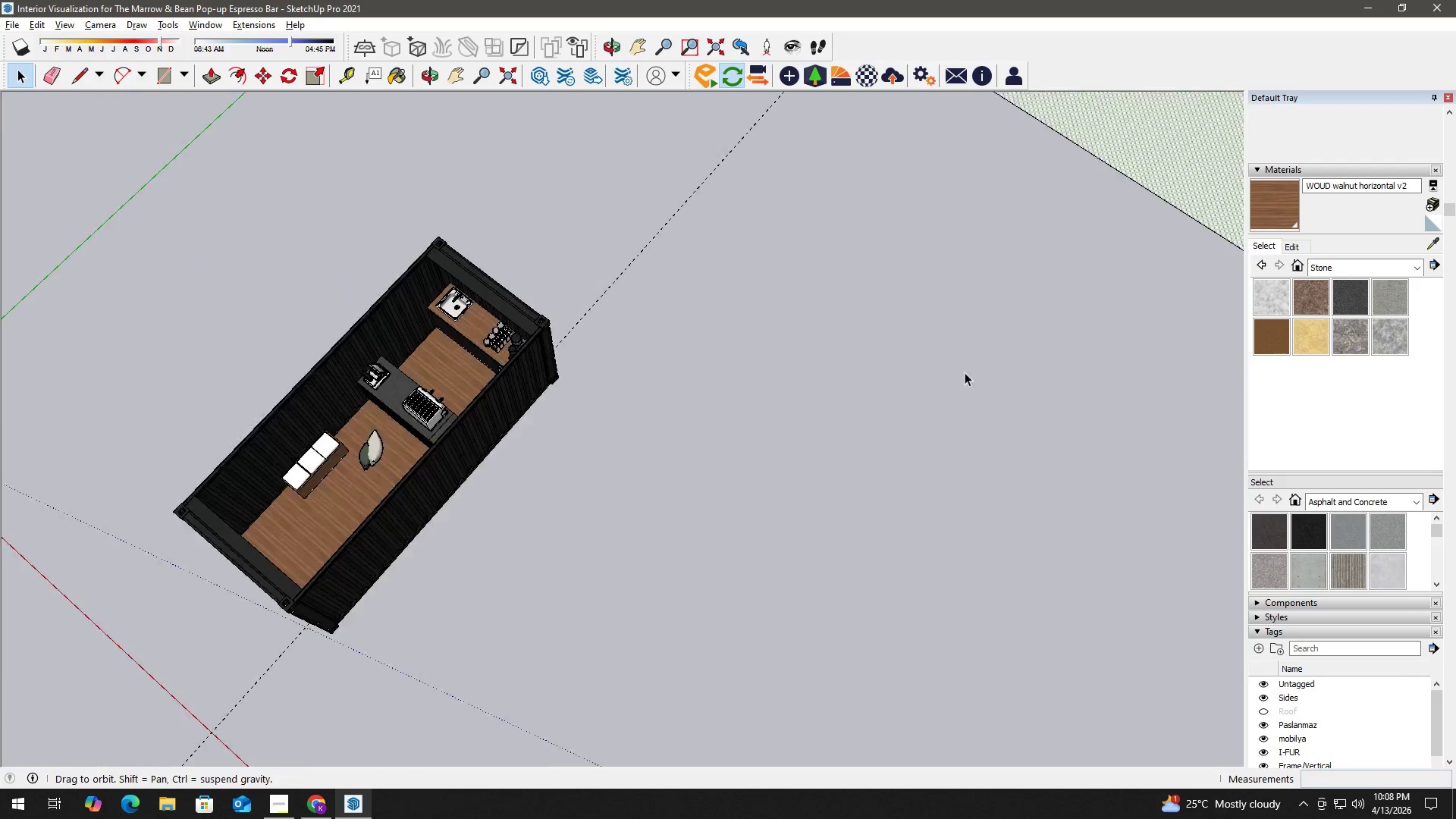 
scroll: coordinate [415, 543], scroll_direction: up, amount: 29.0
 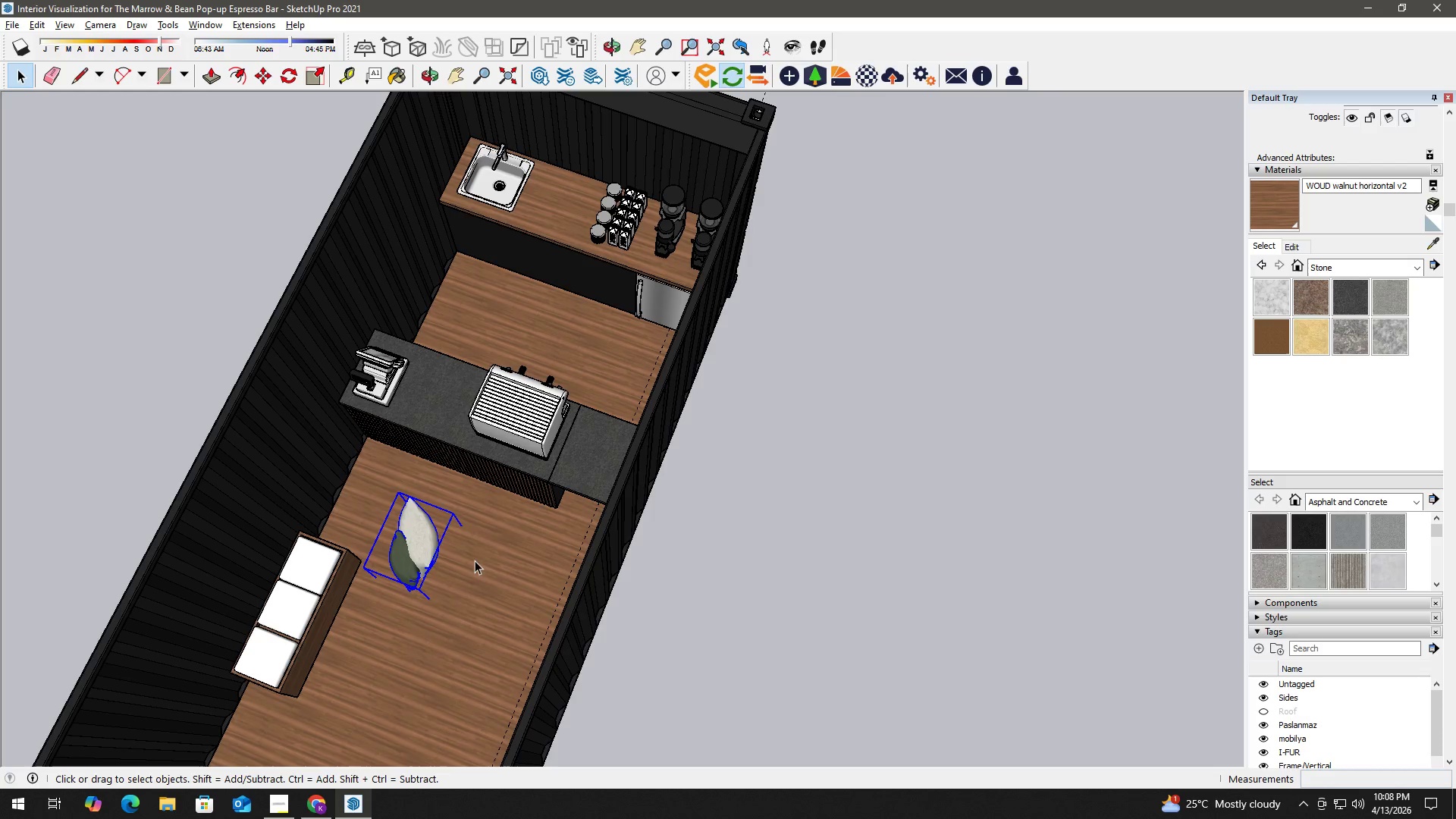 
wait(12.4)
 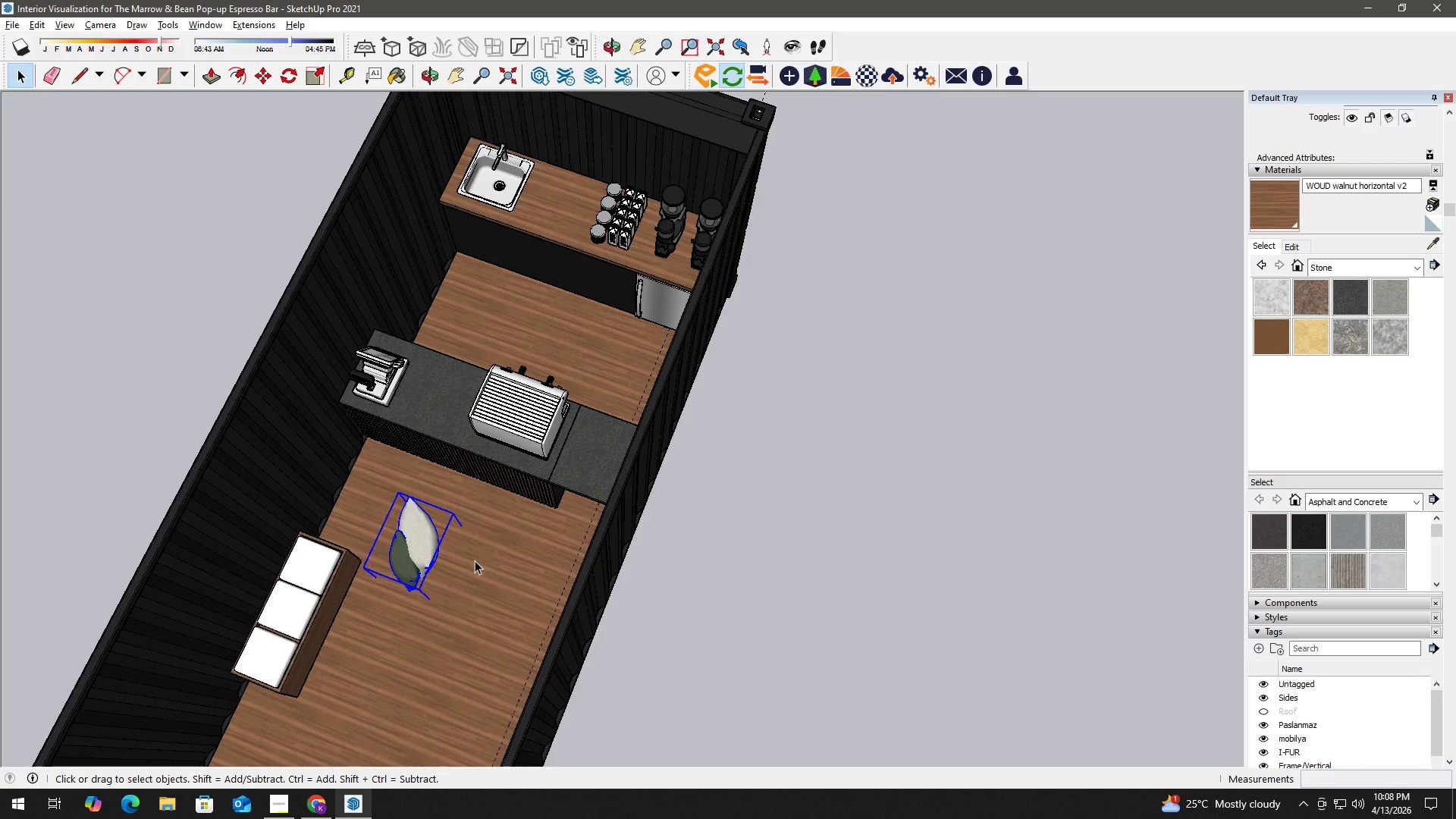 
left_click([824, 564])
 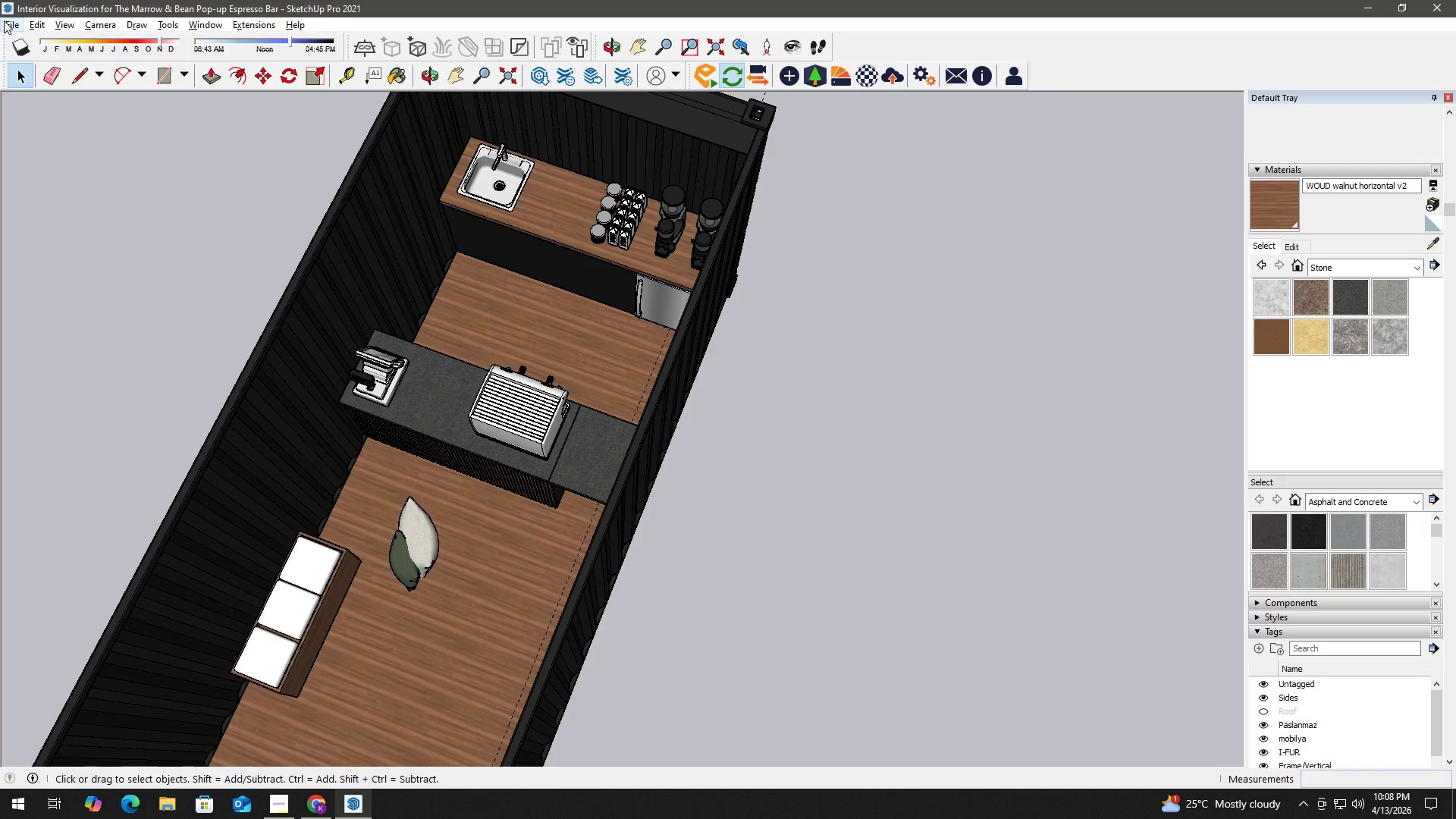 
left_click([259, 22])
 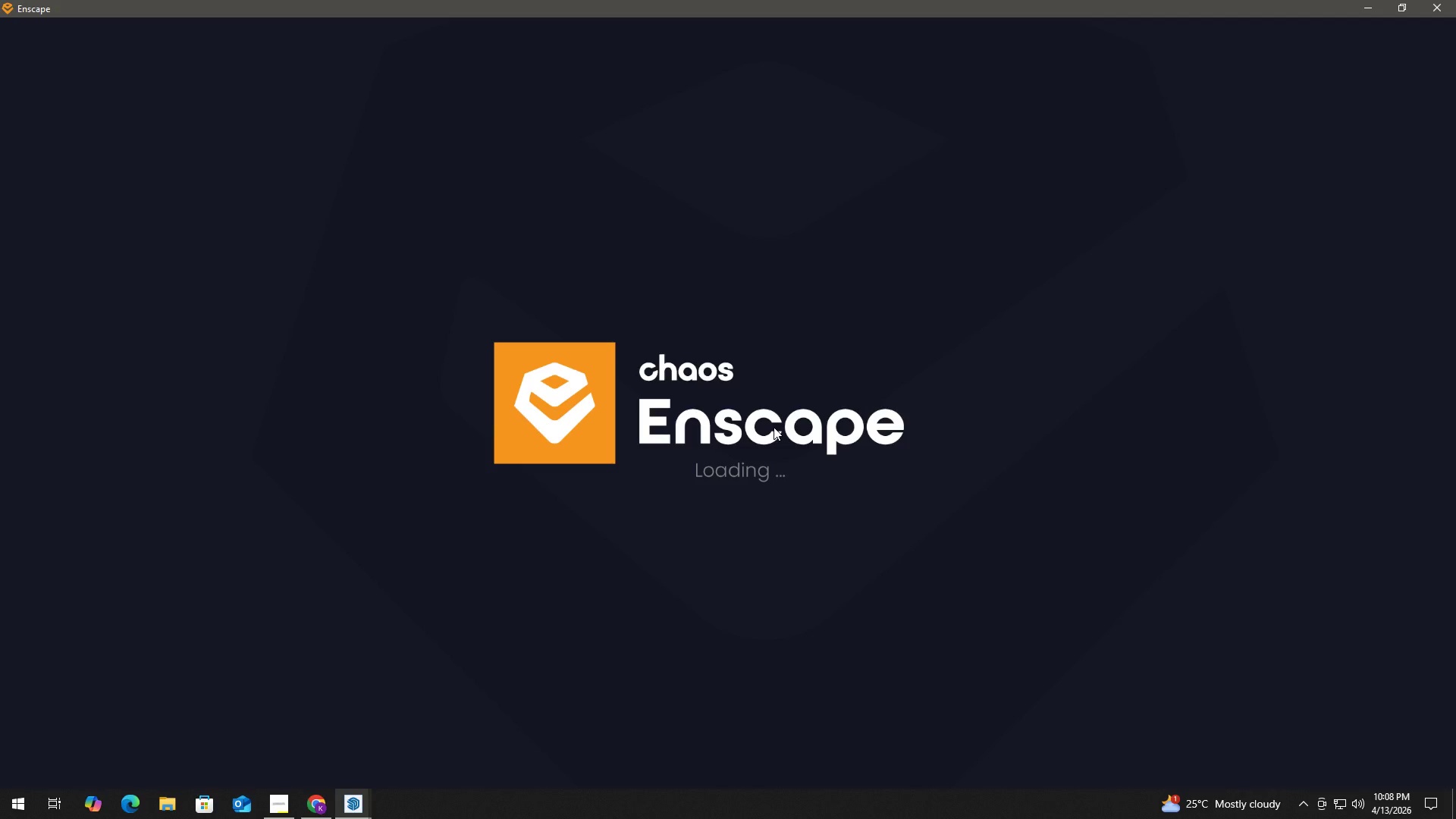 
wait(20.84)
 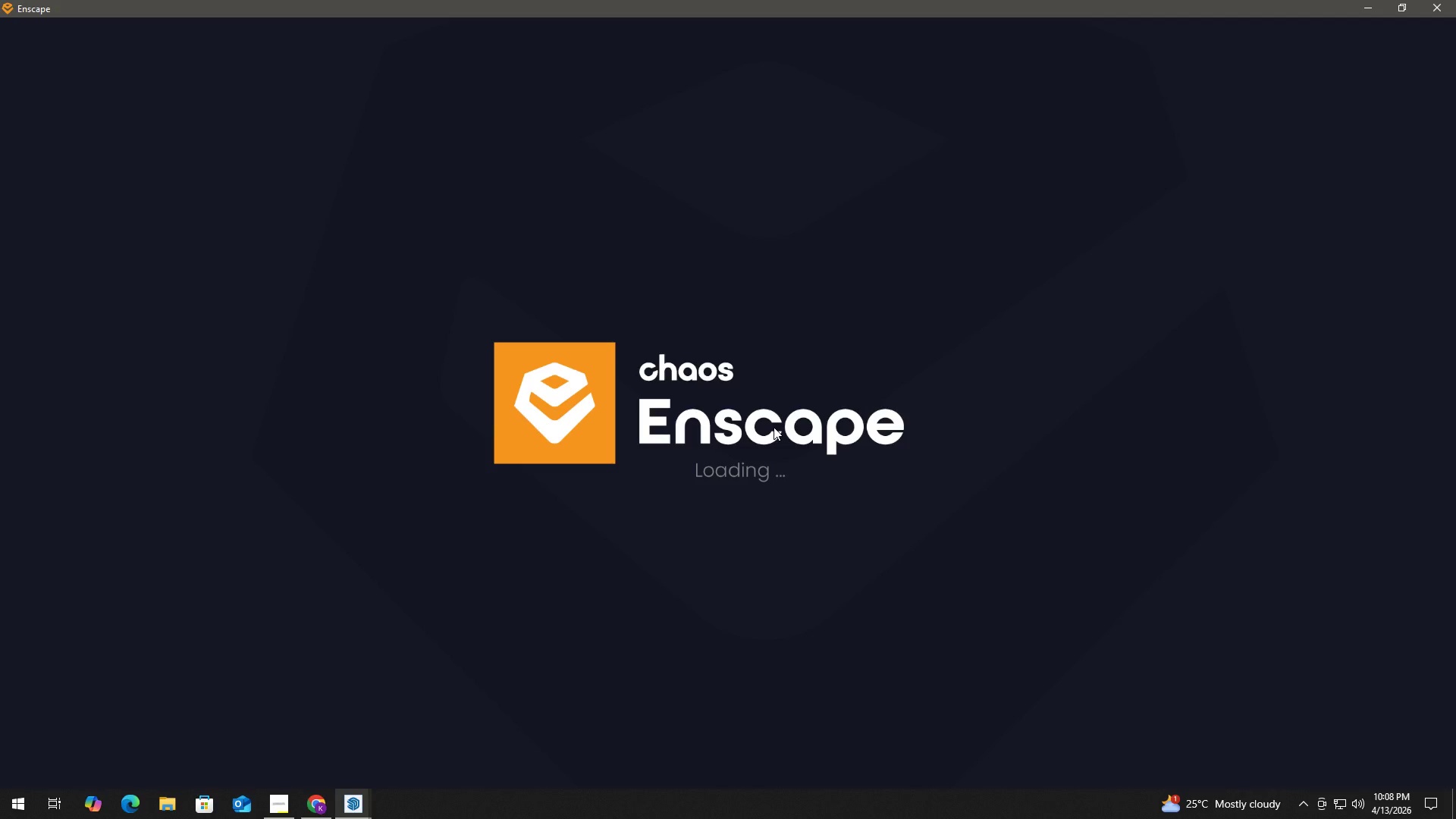 
left_click_drag(start_coordinate=[775, 420], to_coordinate=[808, 480])
 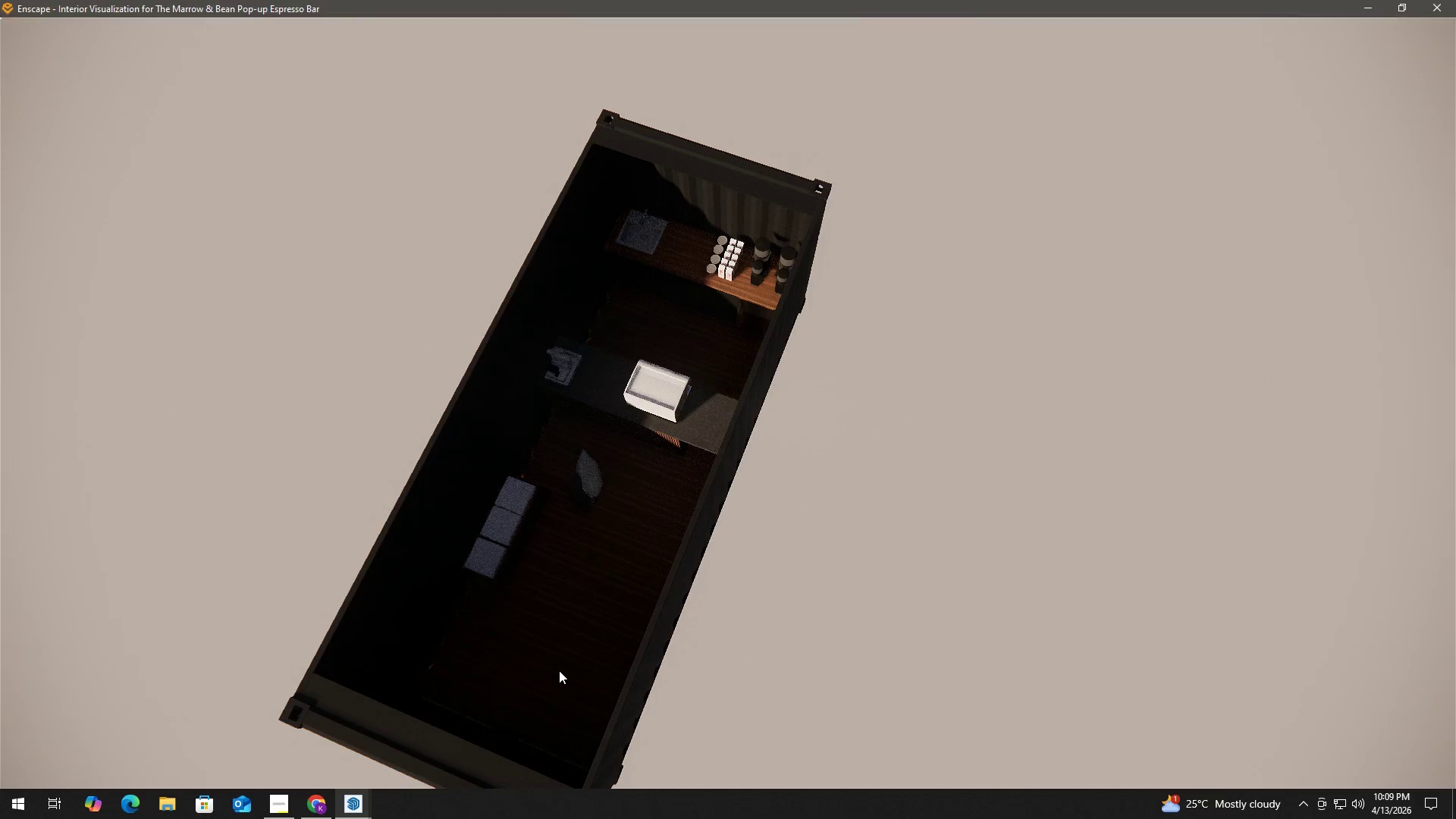 
wait(6.31)
 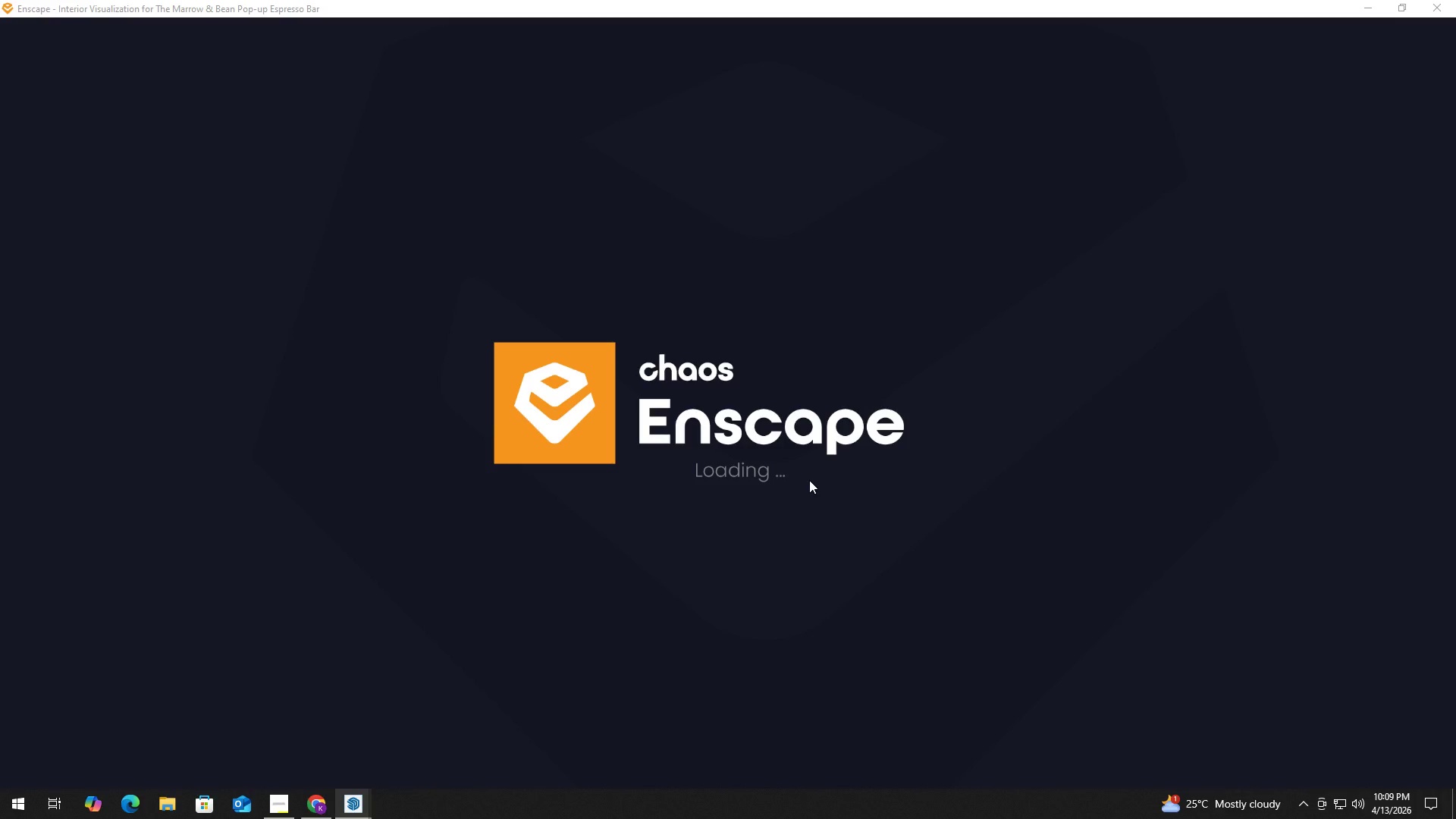 
scroll: coordinate [529, 508], scroll_direction: up, amount: 4.0
 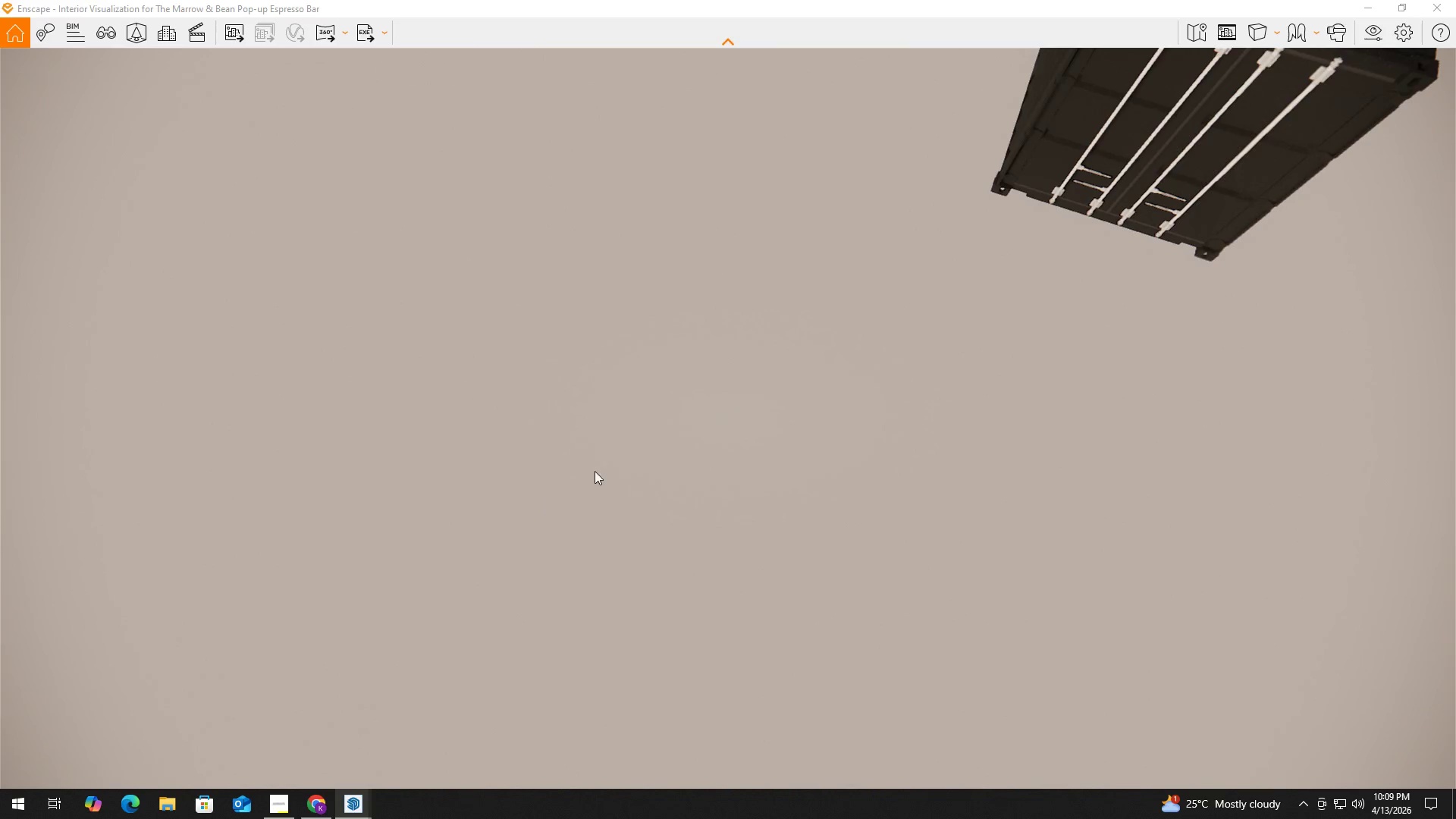 
scroll: coordinate [663, 423], scroll_direction: down, amount: 3.0
 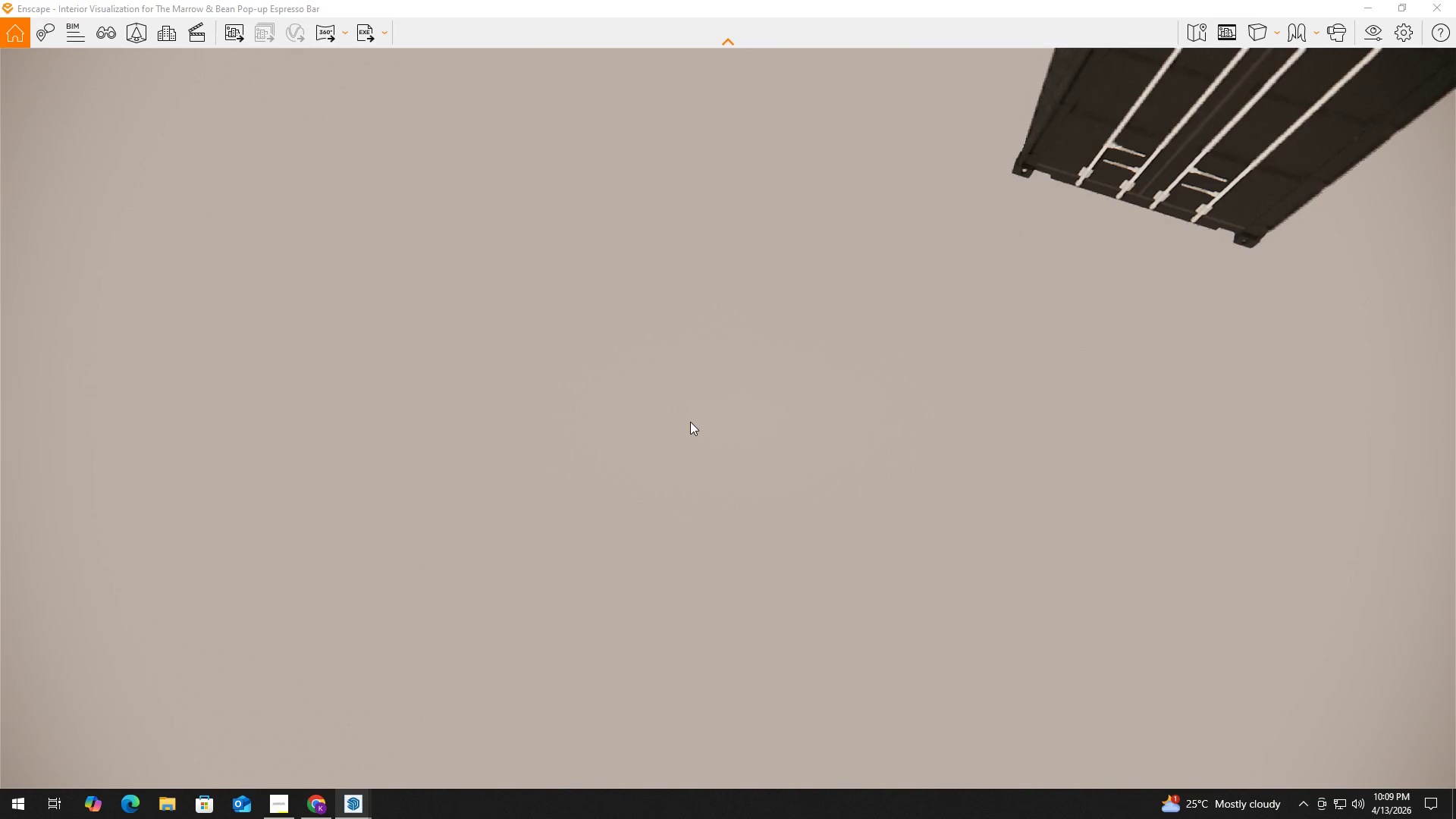 
key(H)
 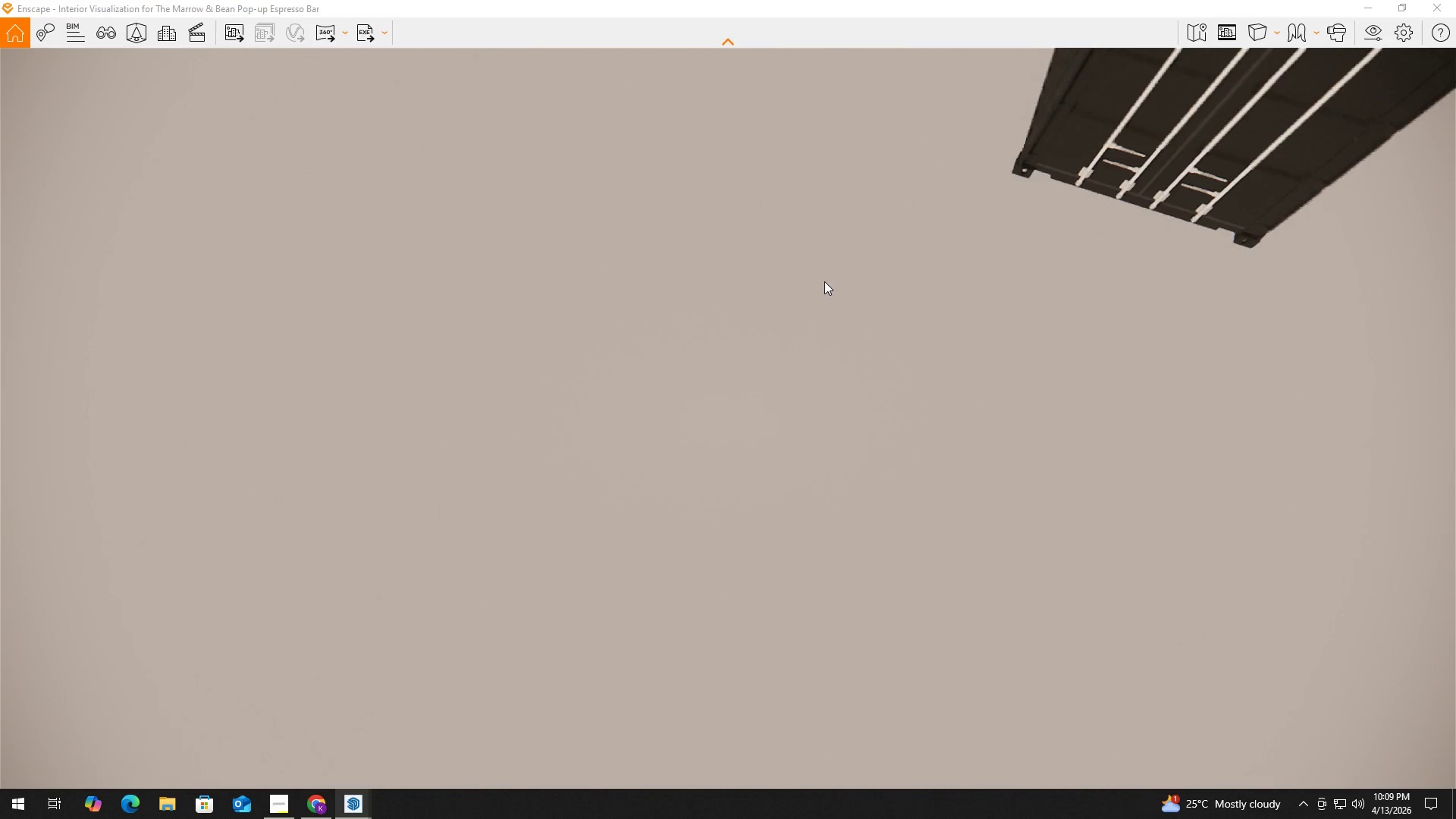 
left_click_drag(start_coordinate=[812, 285], to_coordinate=[804, 290])
 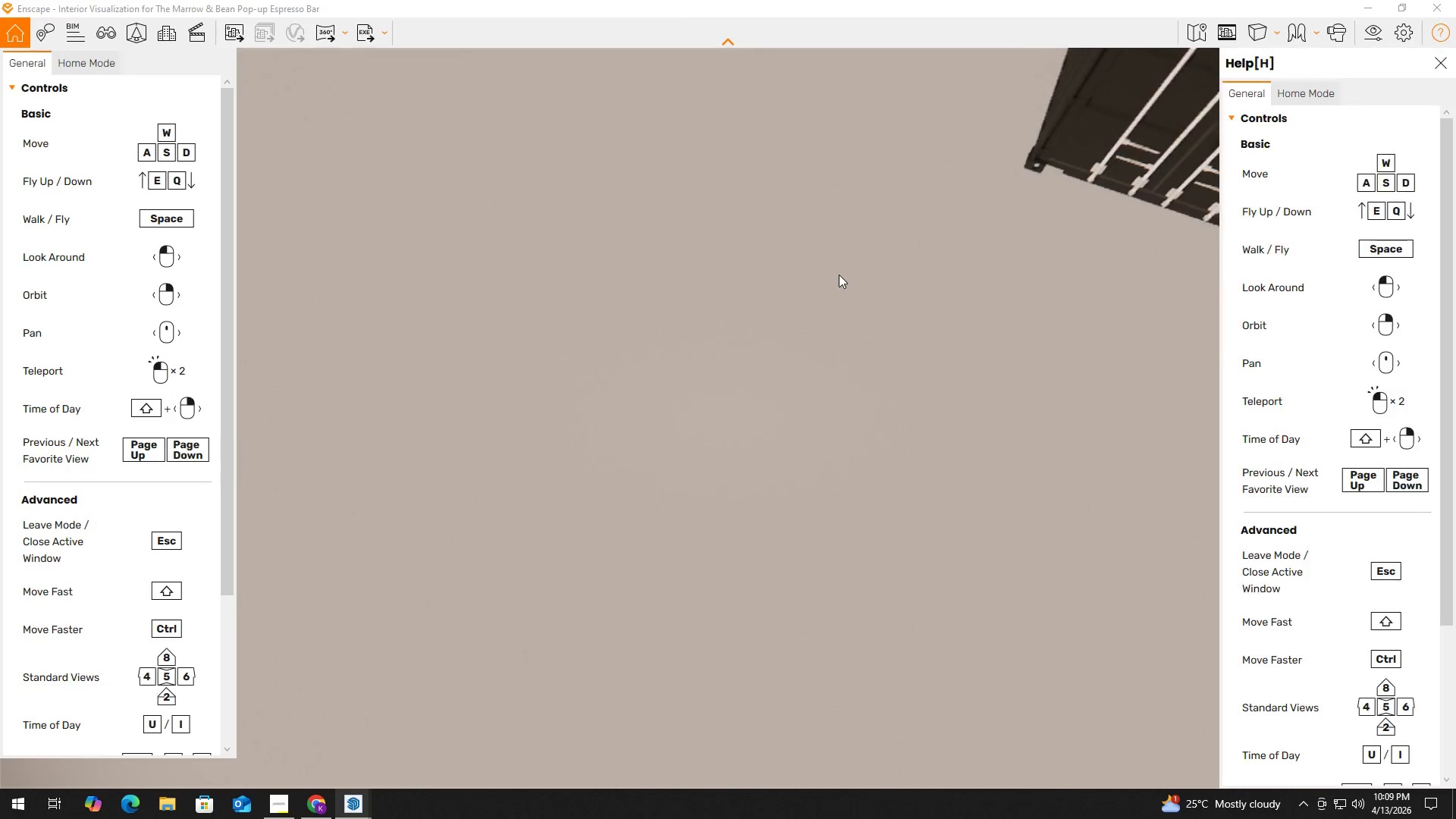 
left_click_drag(start_coordinate=[814, 286], to_coordinate=[836, 275])
 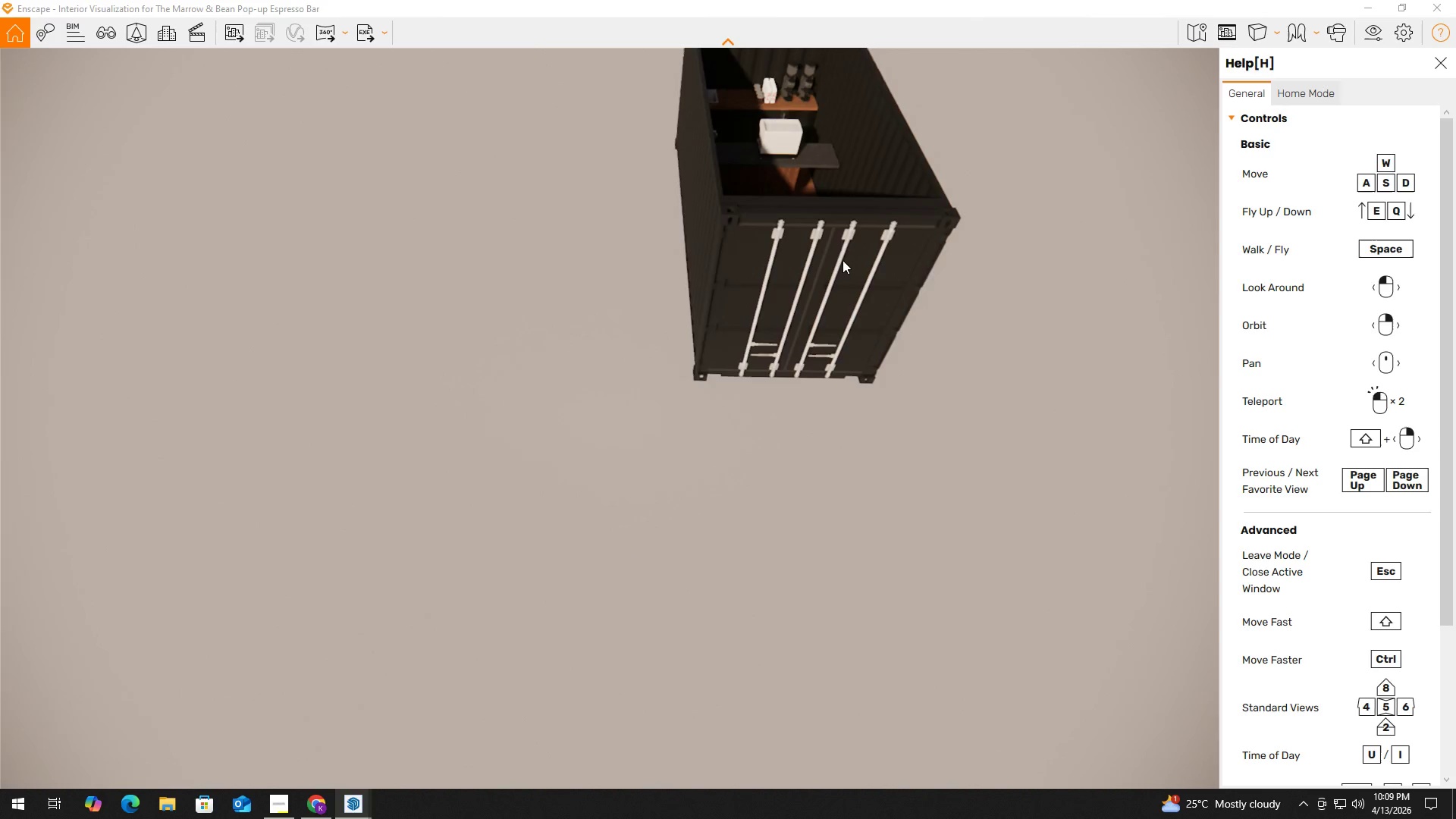 
hold_key(key=D, duration=1.3)
 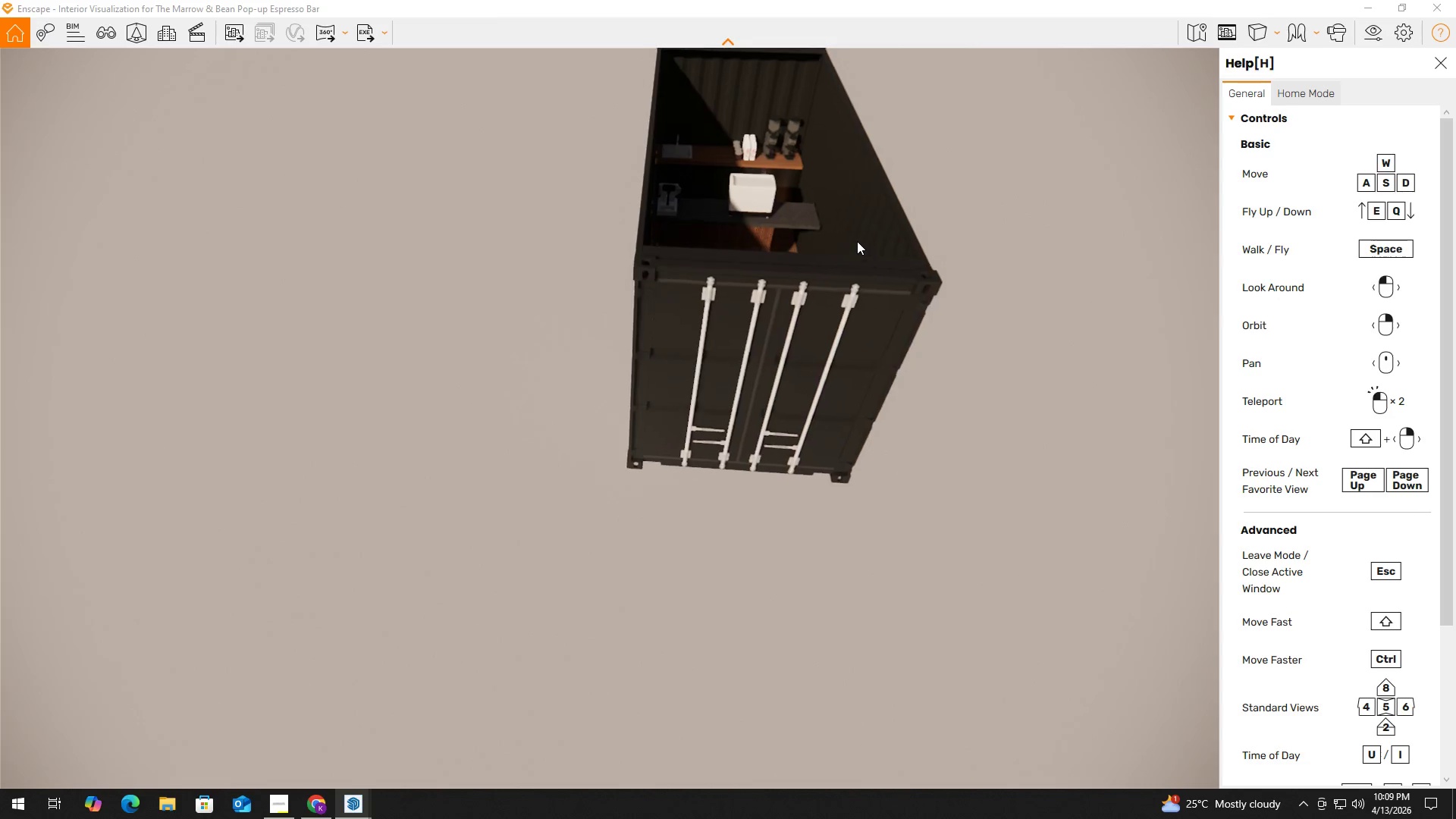 
hold_key(key=W, duration=3.92)
 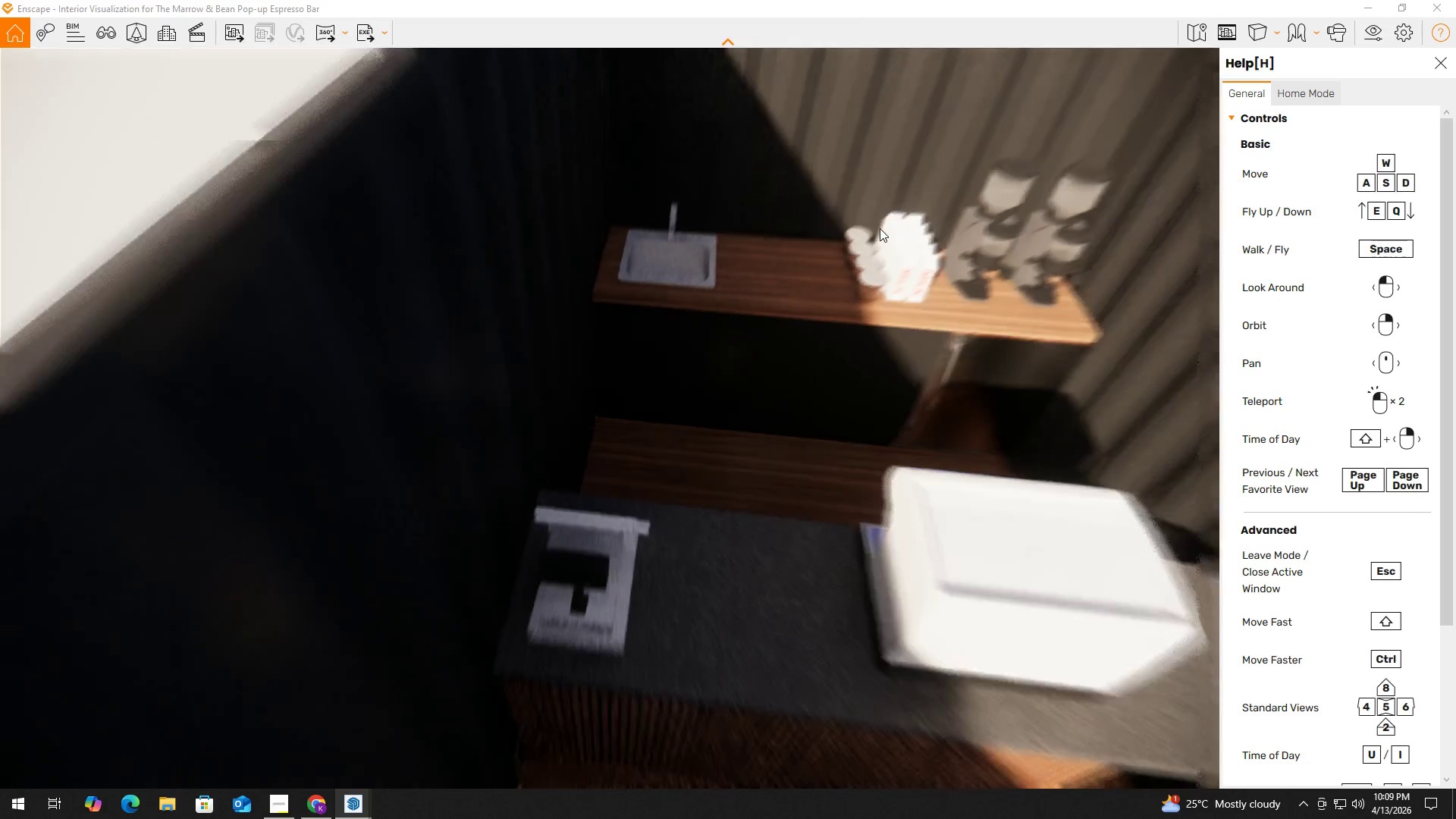 
hold_key(key=E, duration=0.55)
 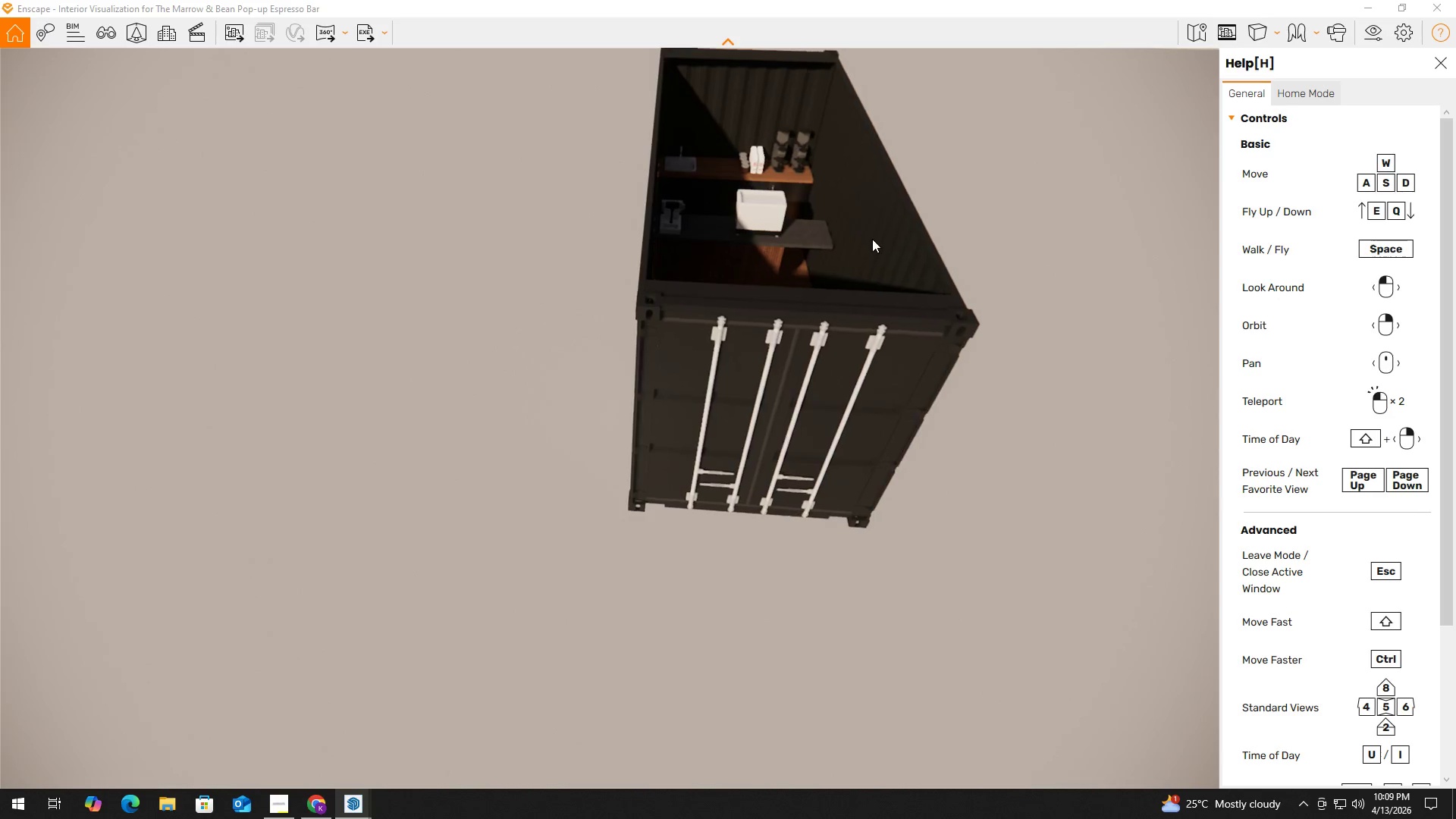 
key(D)
 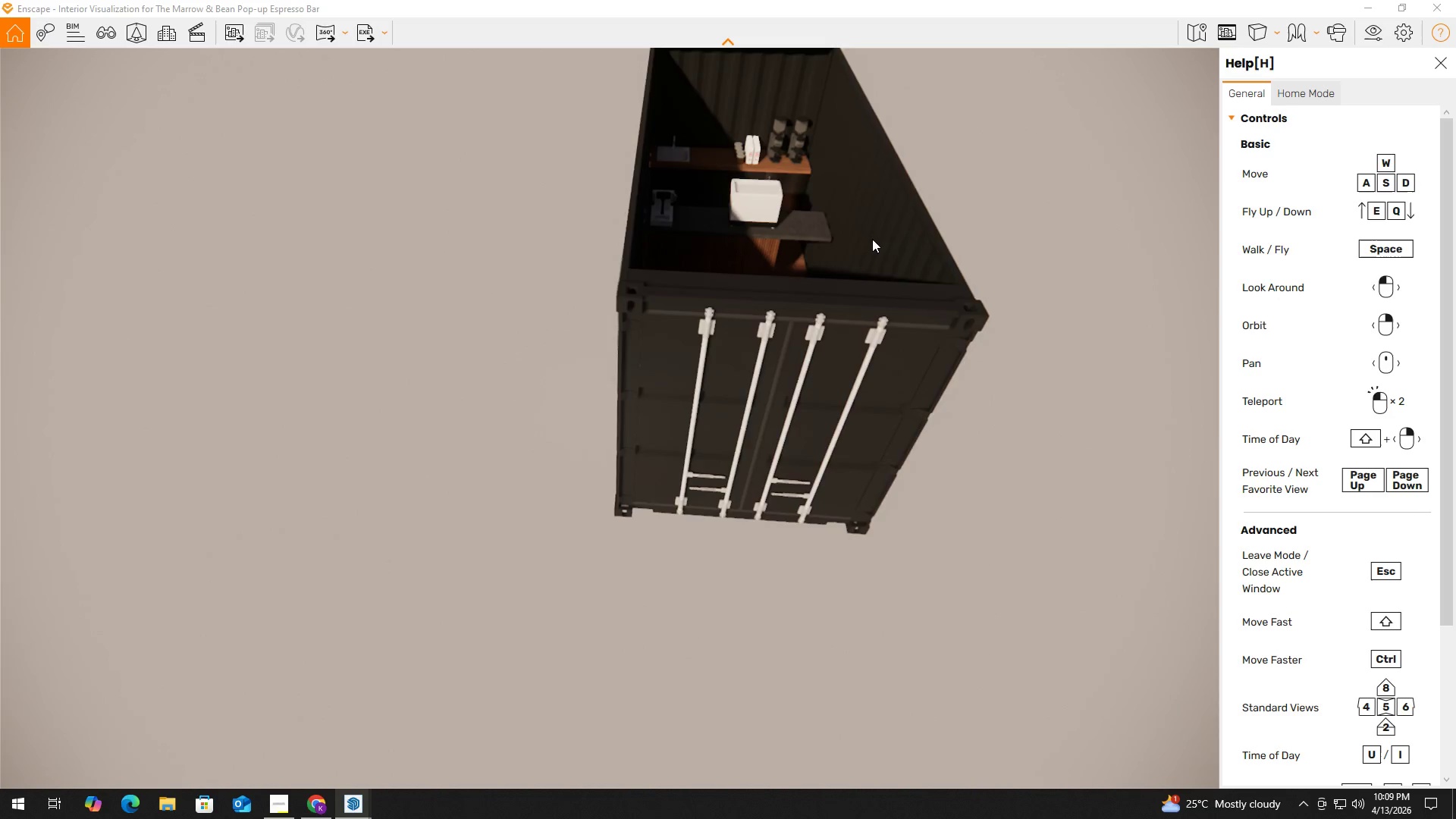 
hold_key(key=ShiftLeft, duration=0.36)
 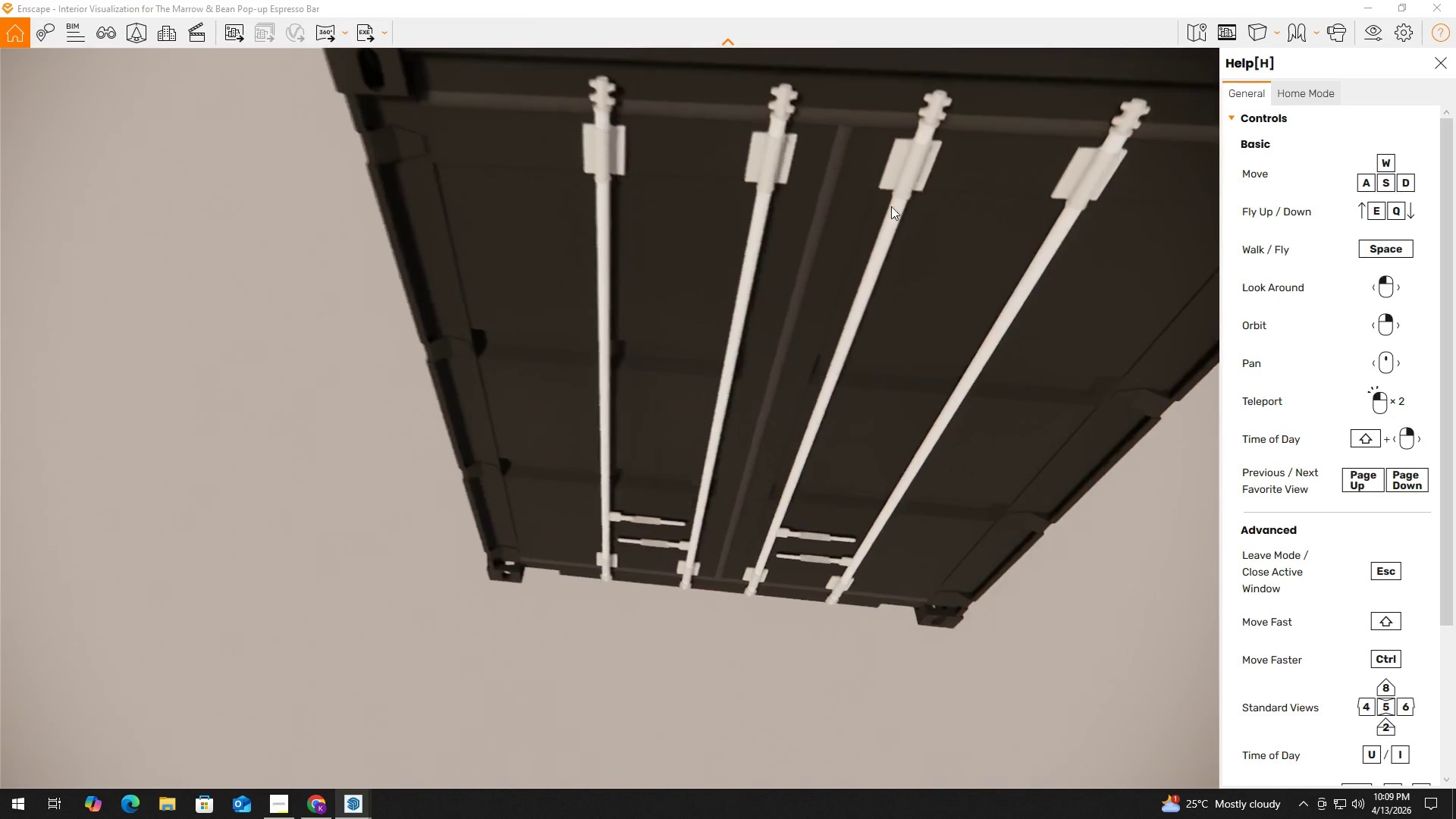 
hold_key(key=D, duration=0.5)
 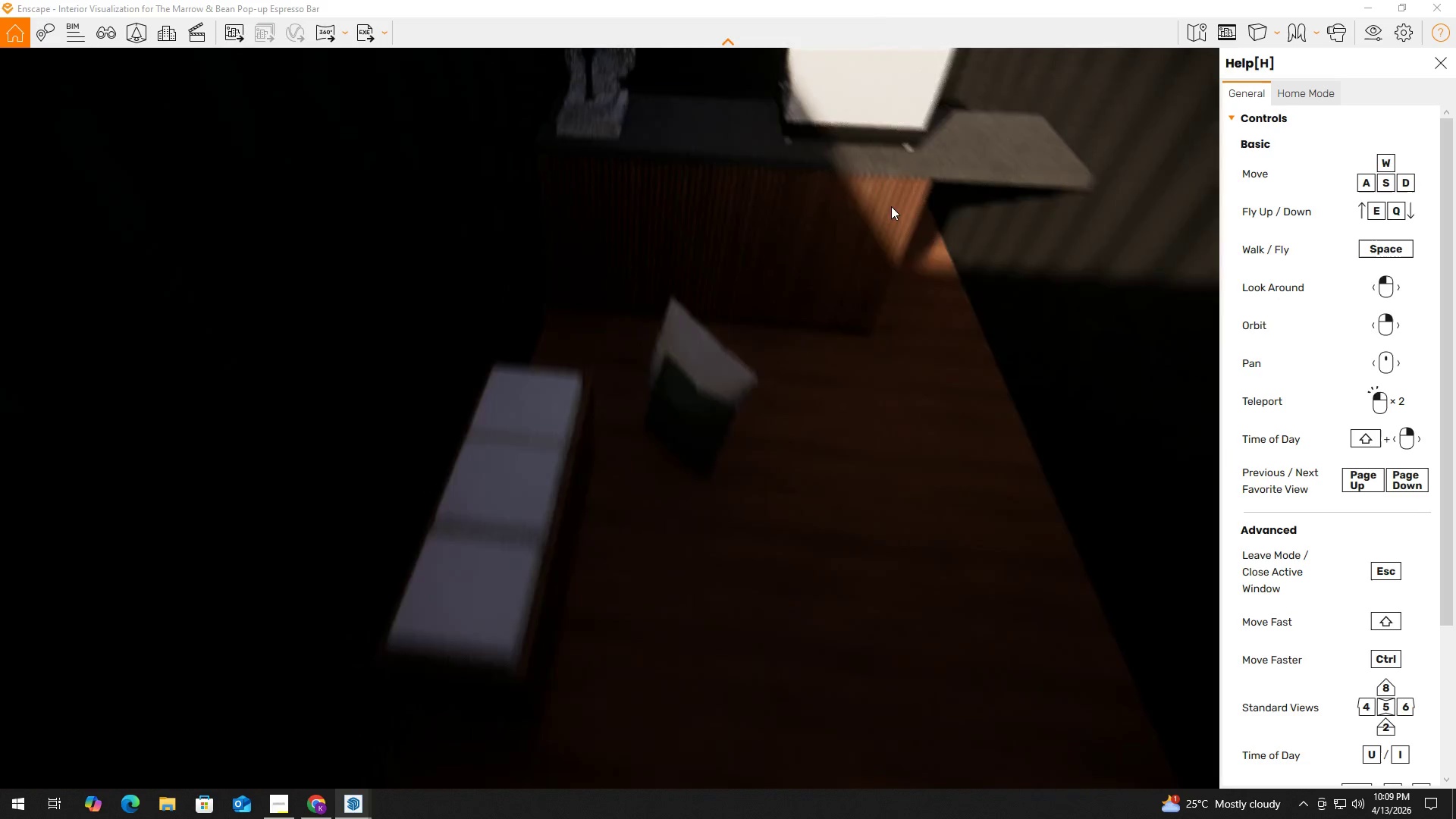 
hold_key(key=E, duration=0.53)
 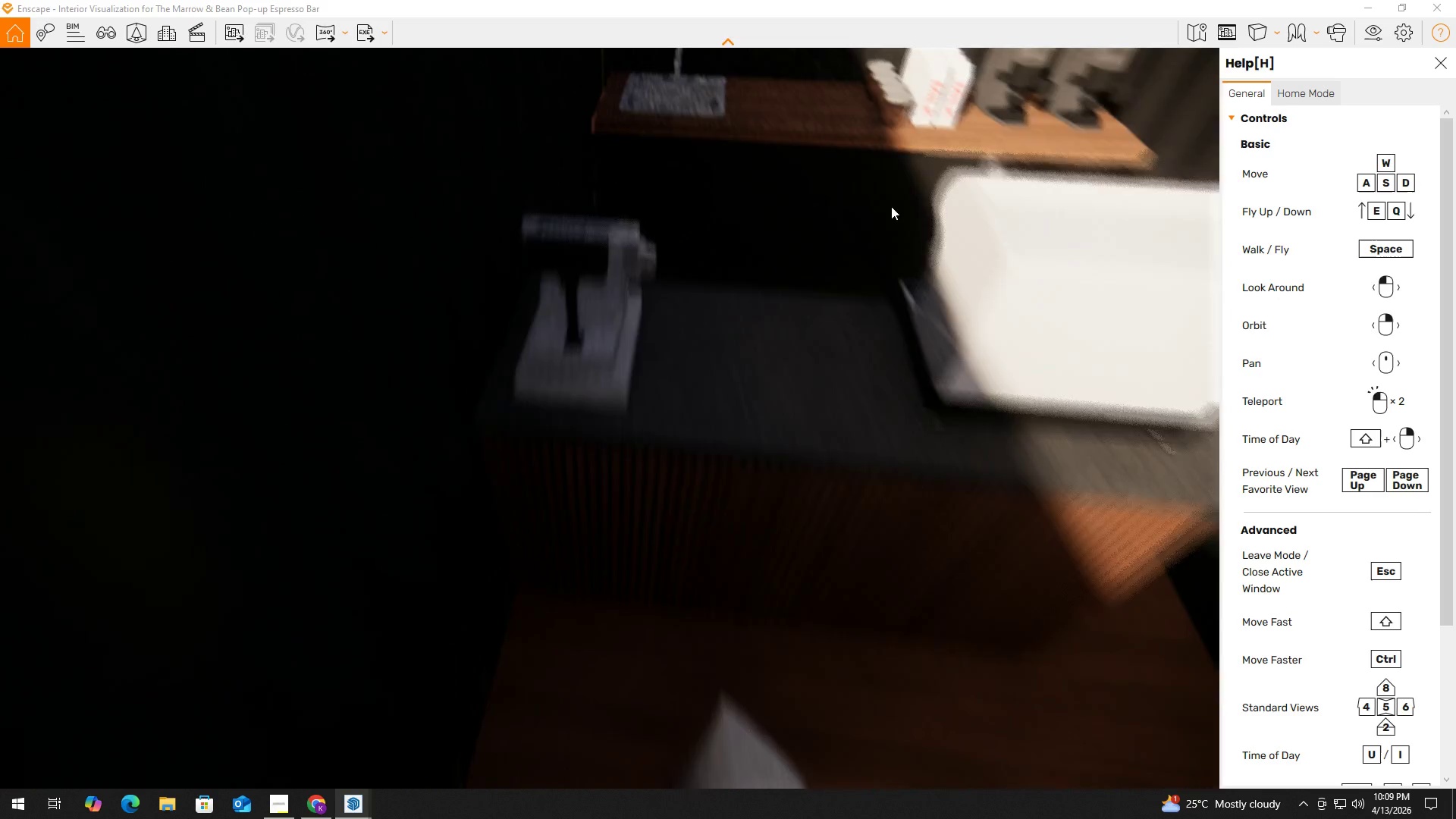 
left_click([891, 206])
 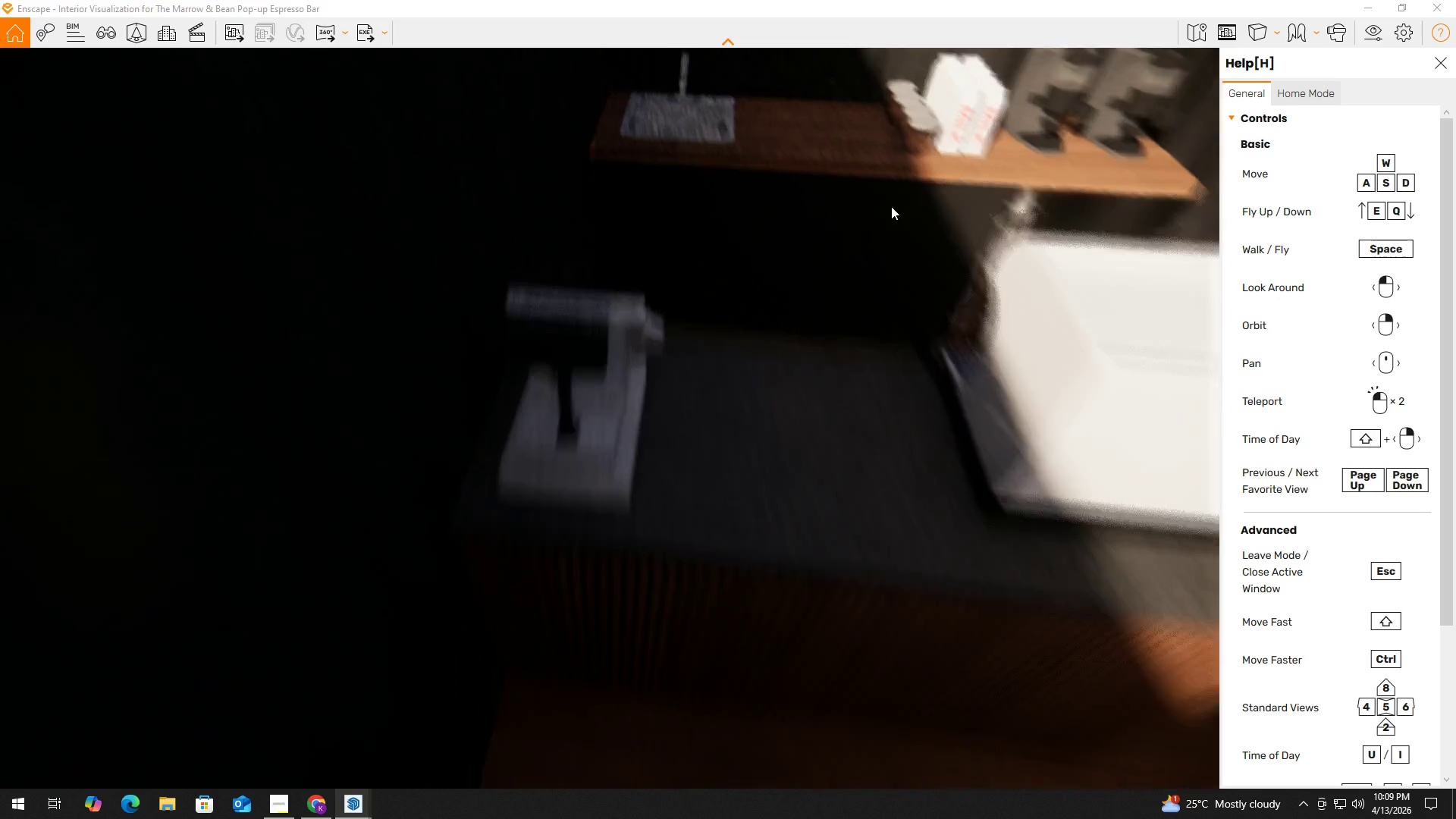 
hold_key(key=S, duration=0.94)
 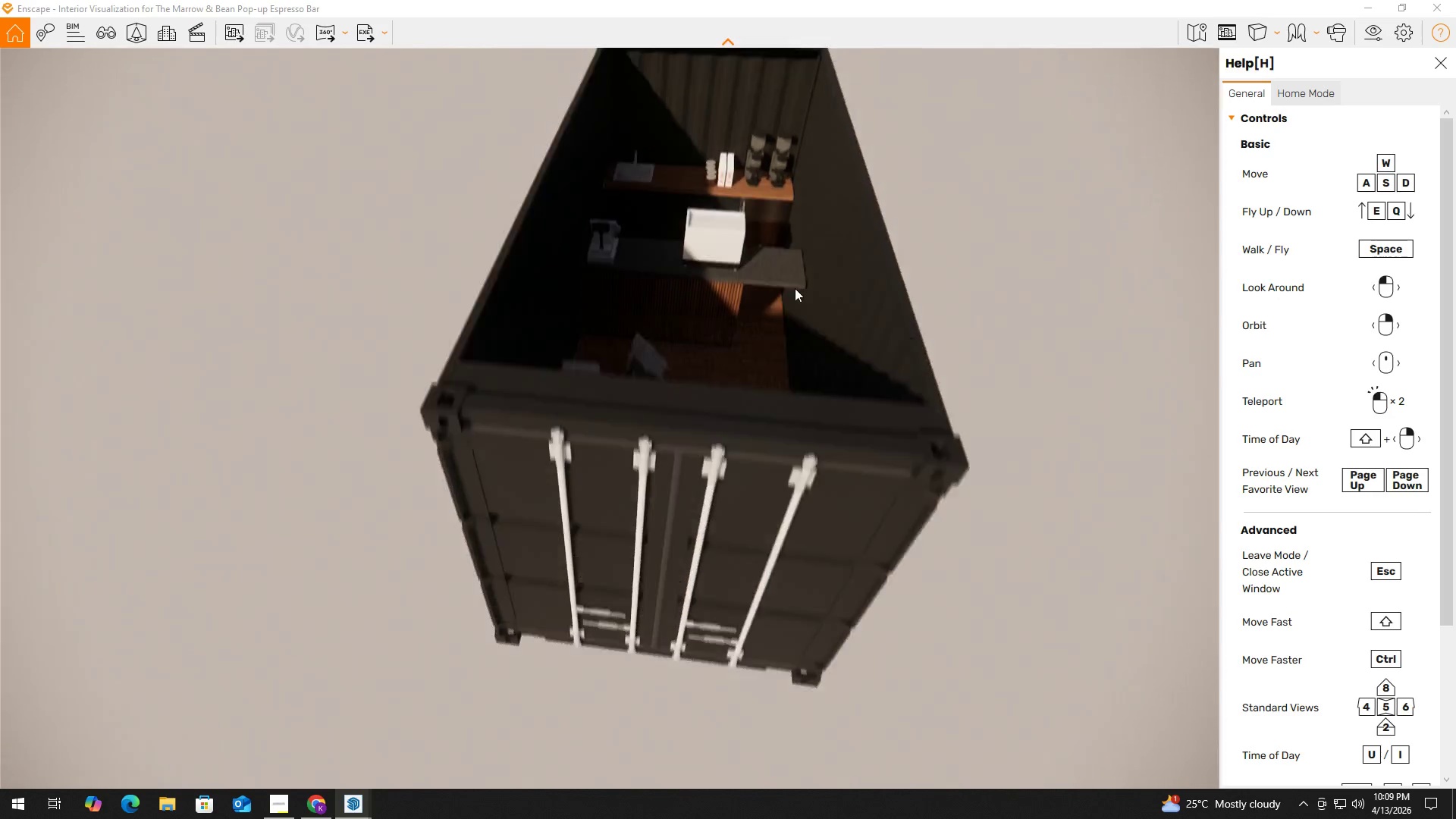 
type(QQQEQEQEQwds)
 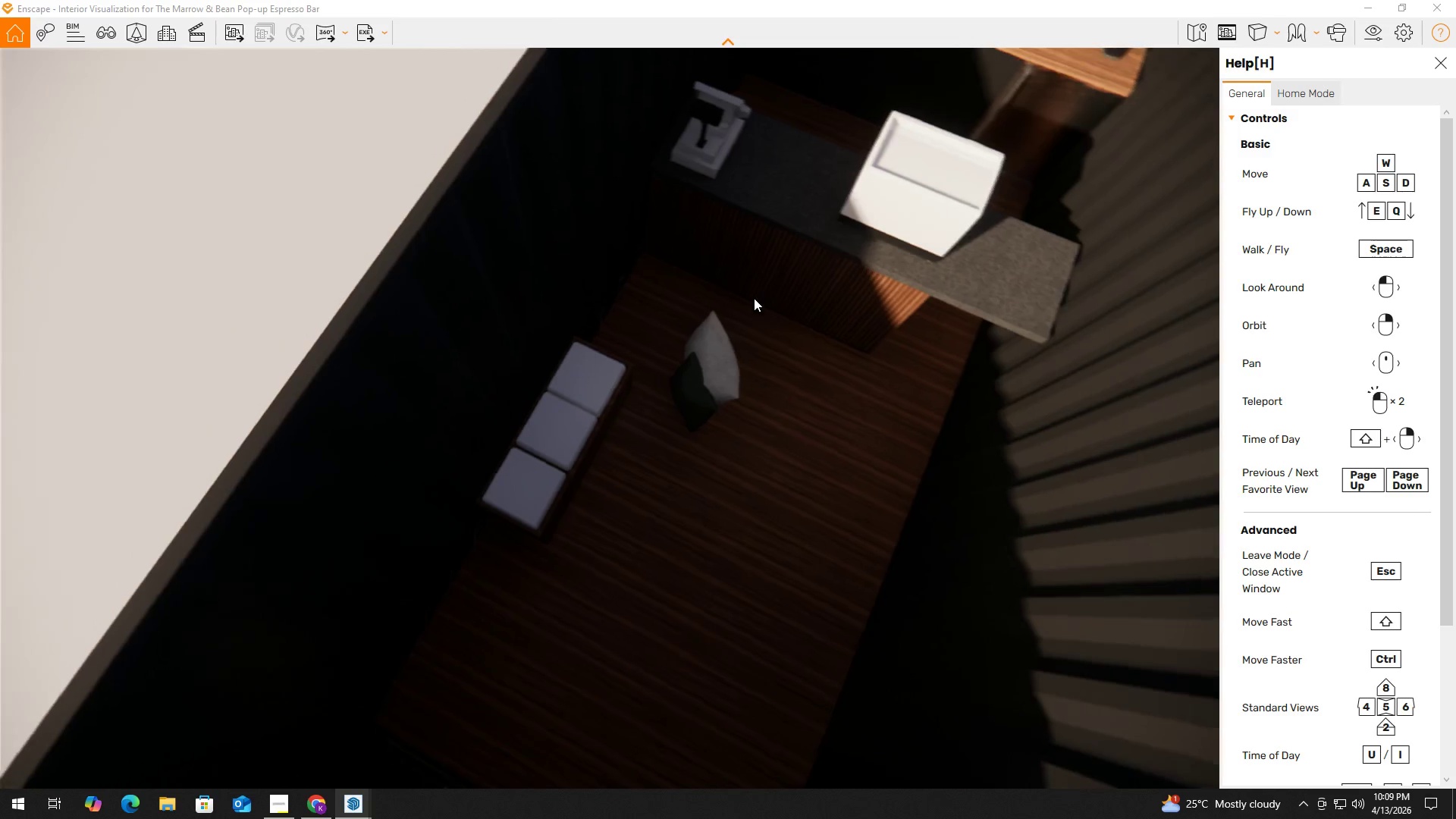 
key(D)
 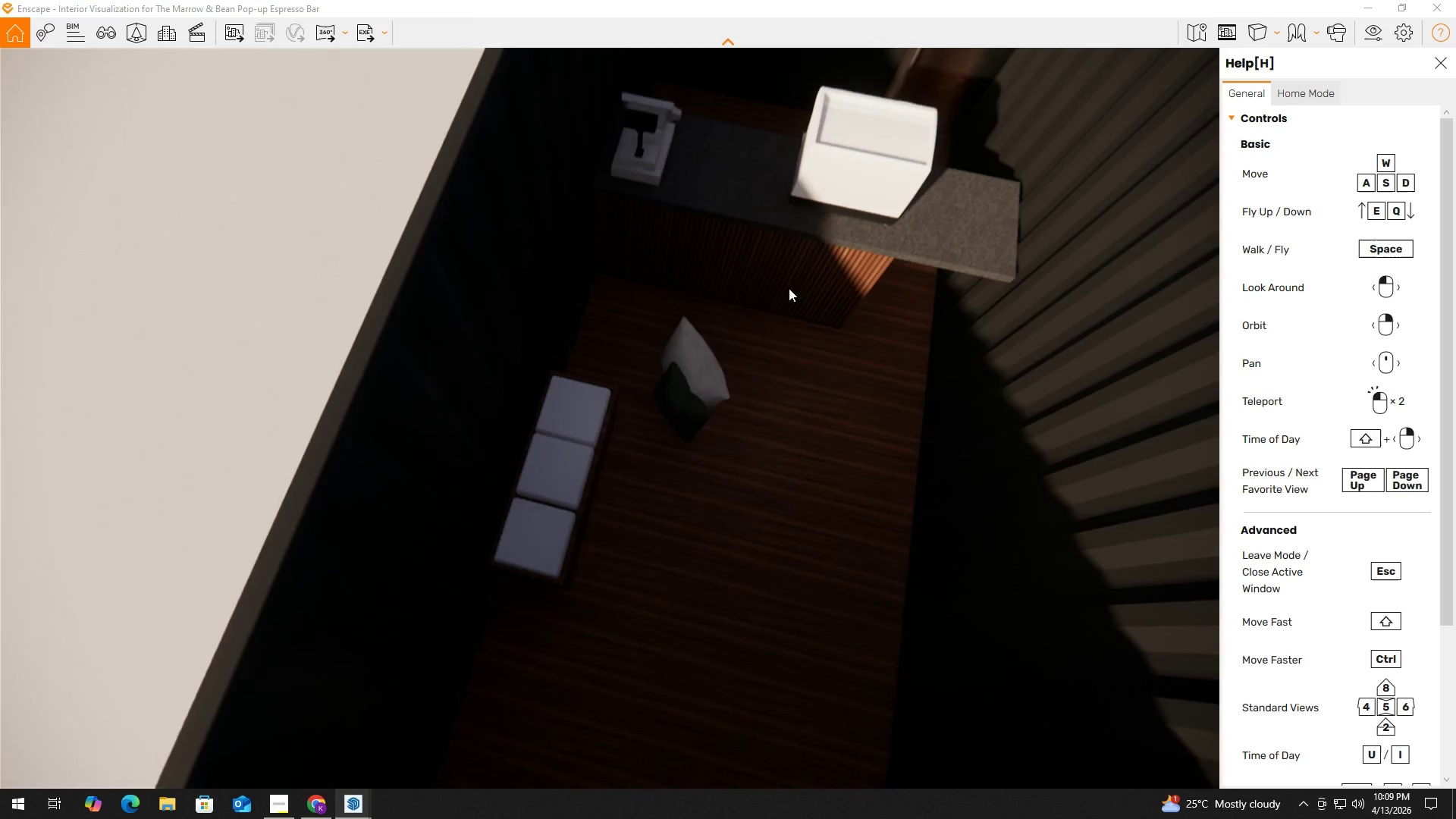 
left_click_drag(start_coordinate=[761, 290], to_coordinate=[755, 292])
 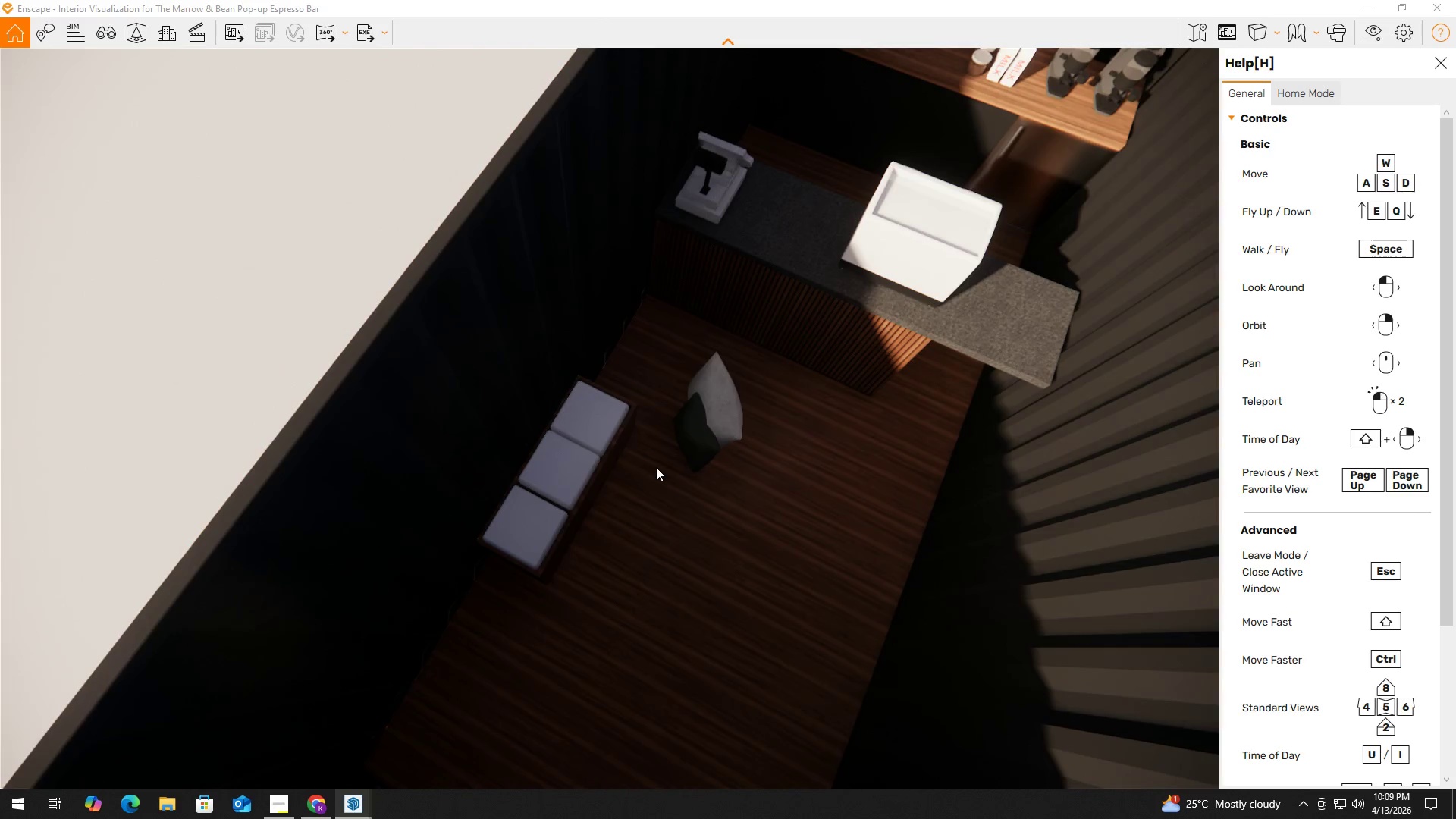 
scroll: coordinate [726, 411], scroll_direction: up, amount: 2.0
 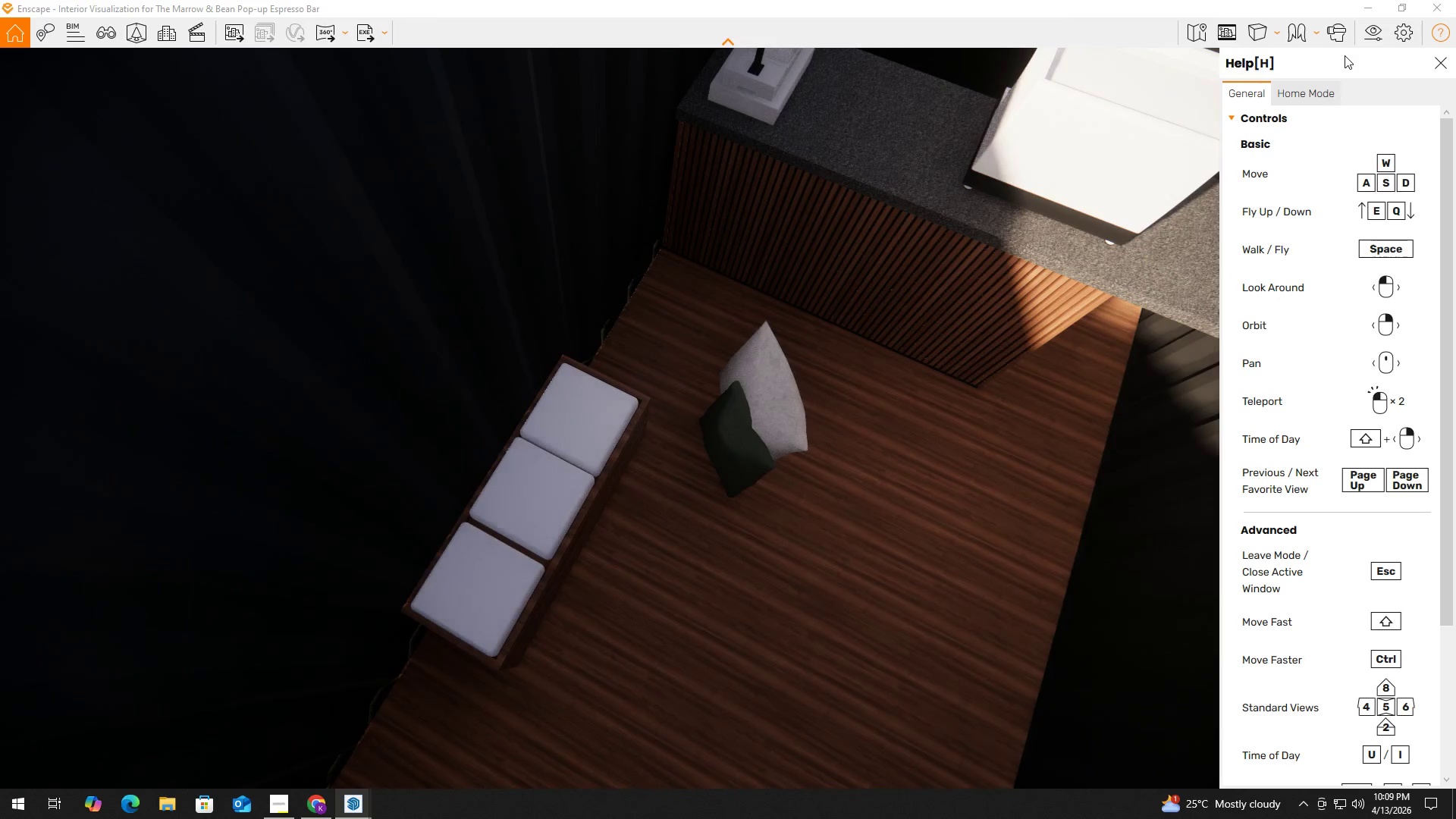 
left_click([1455, 0])
 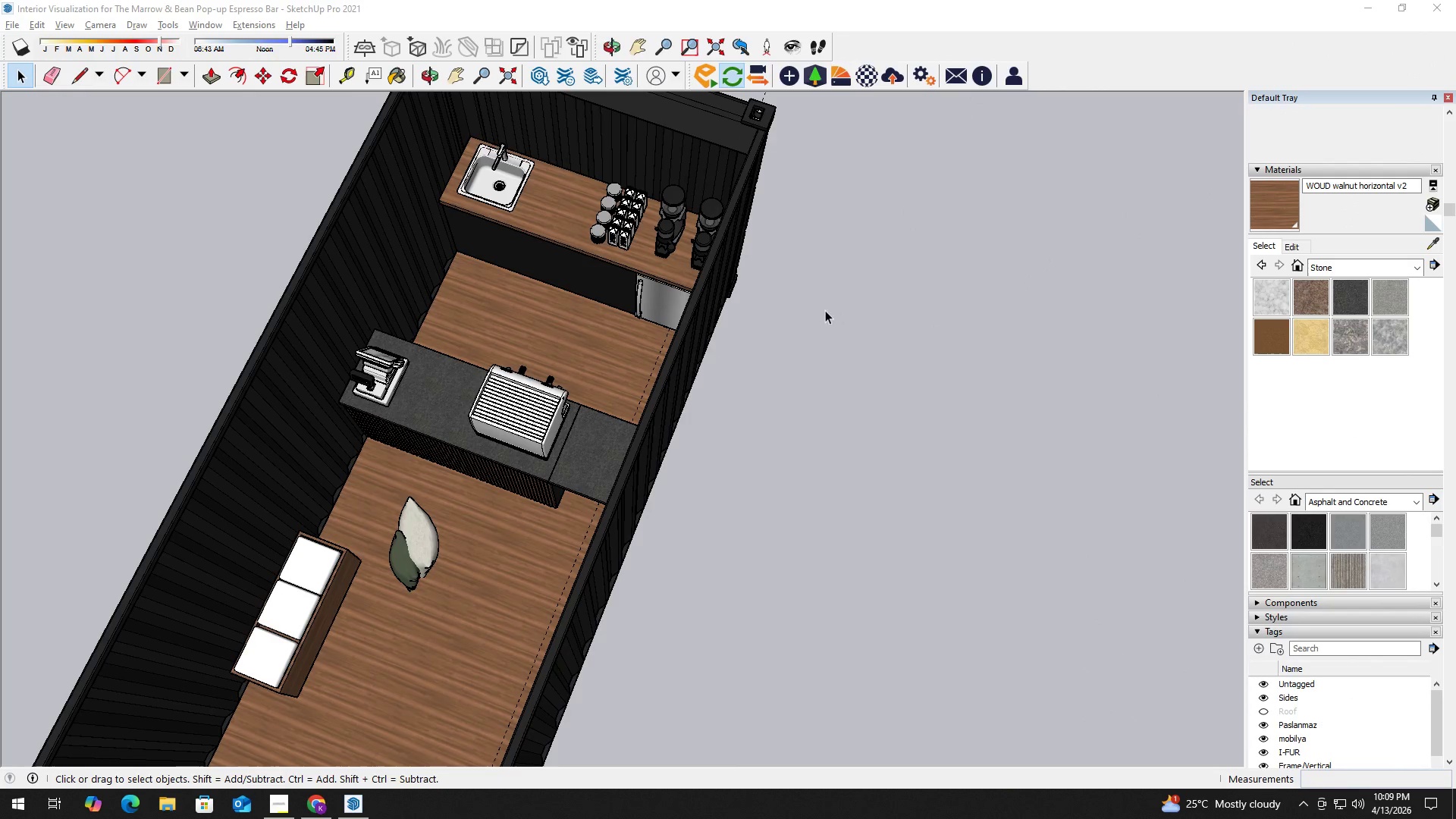 
key(Alt+Tab)
 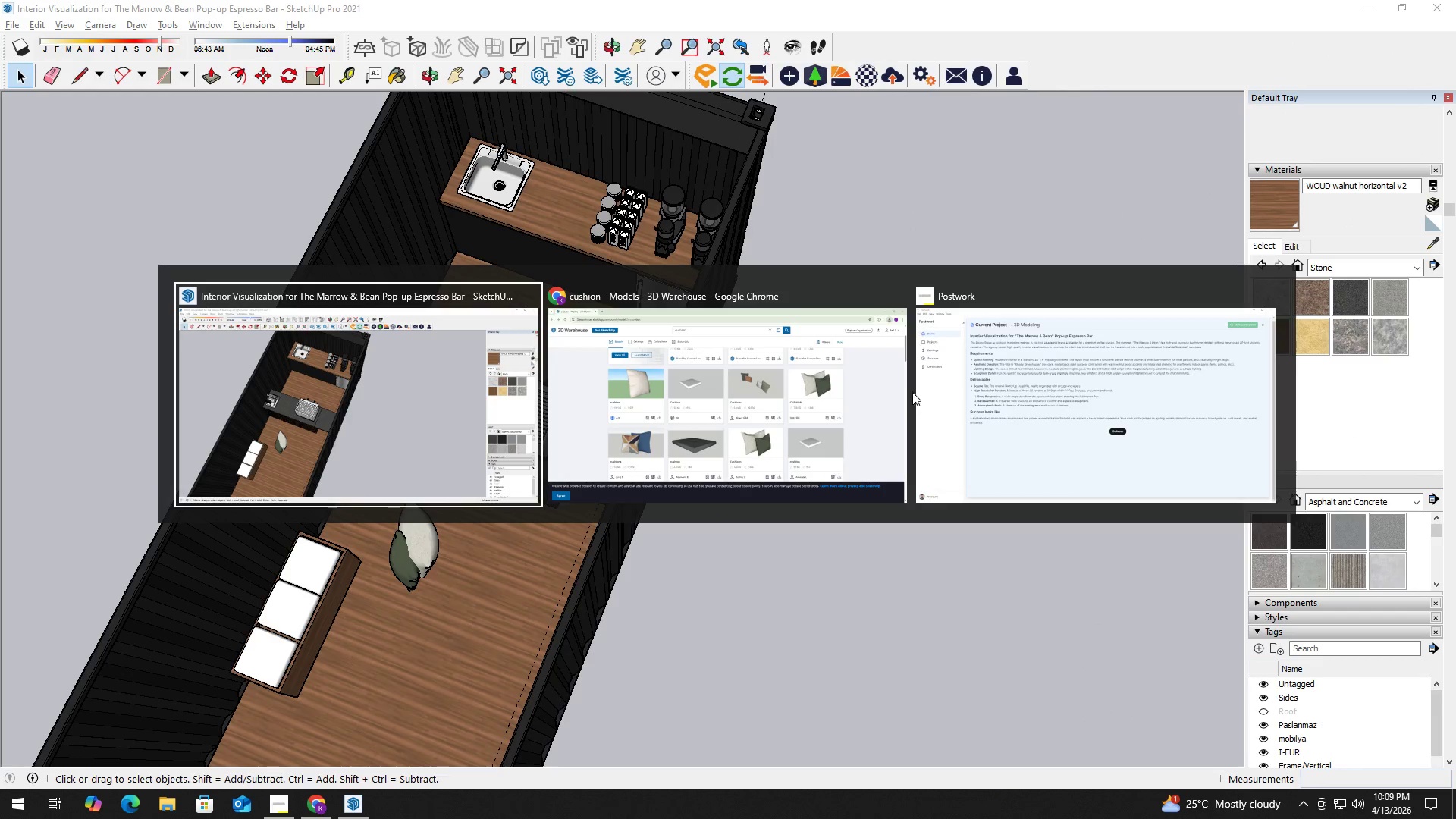 
left_click([1041, 384])